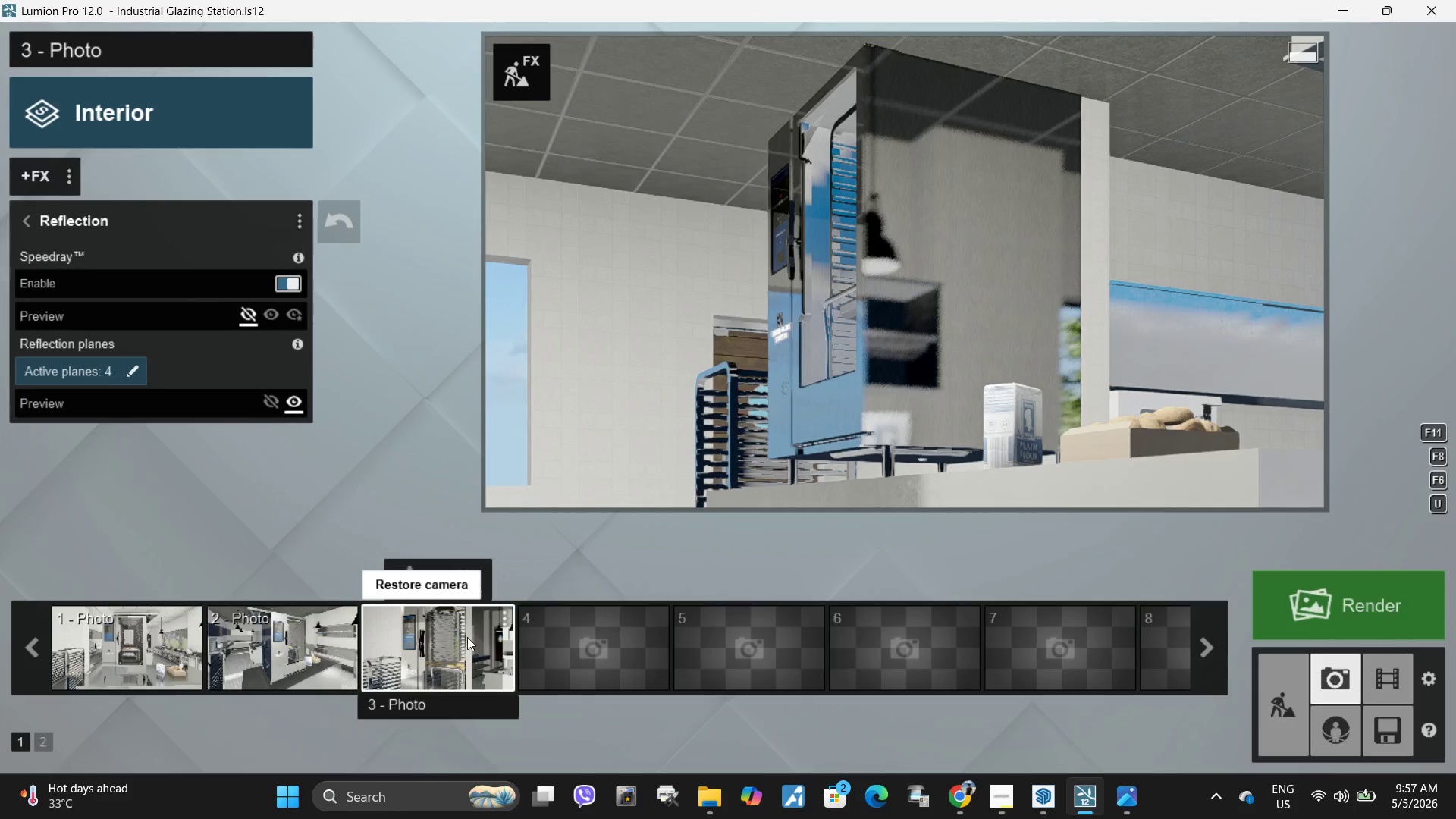 
left_click([767, 319])
 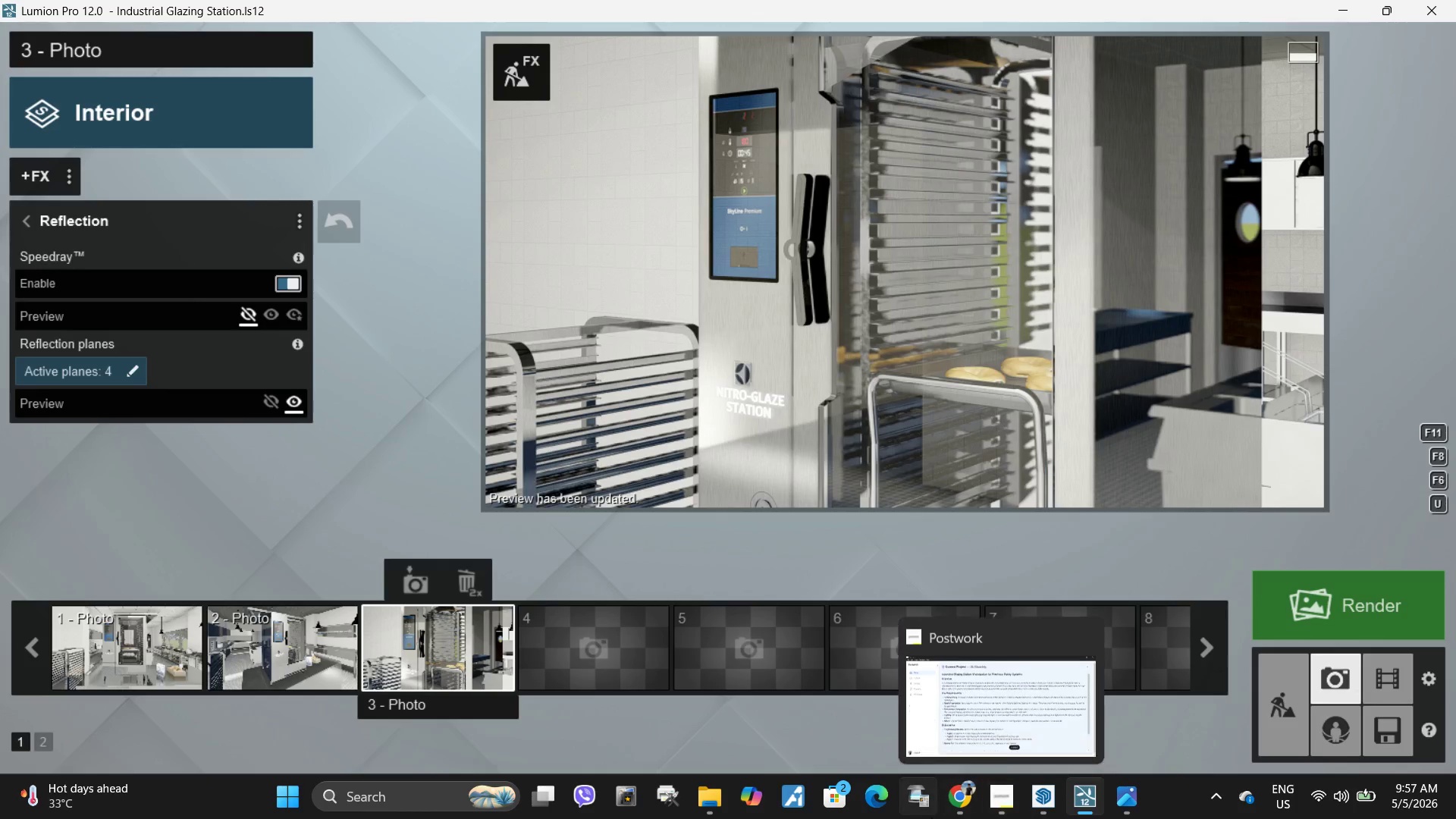 
wait(6.28)
 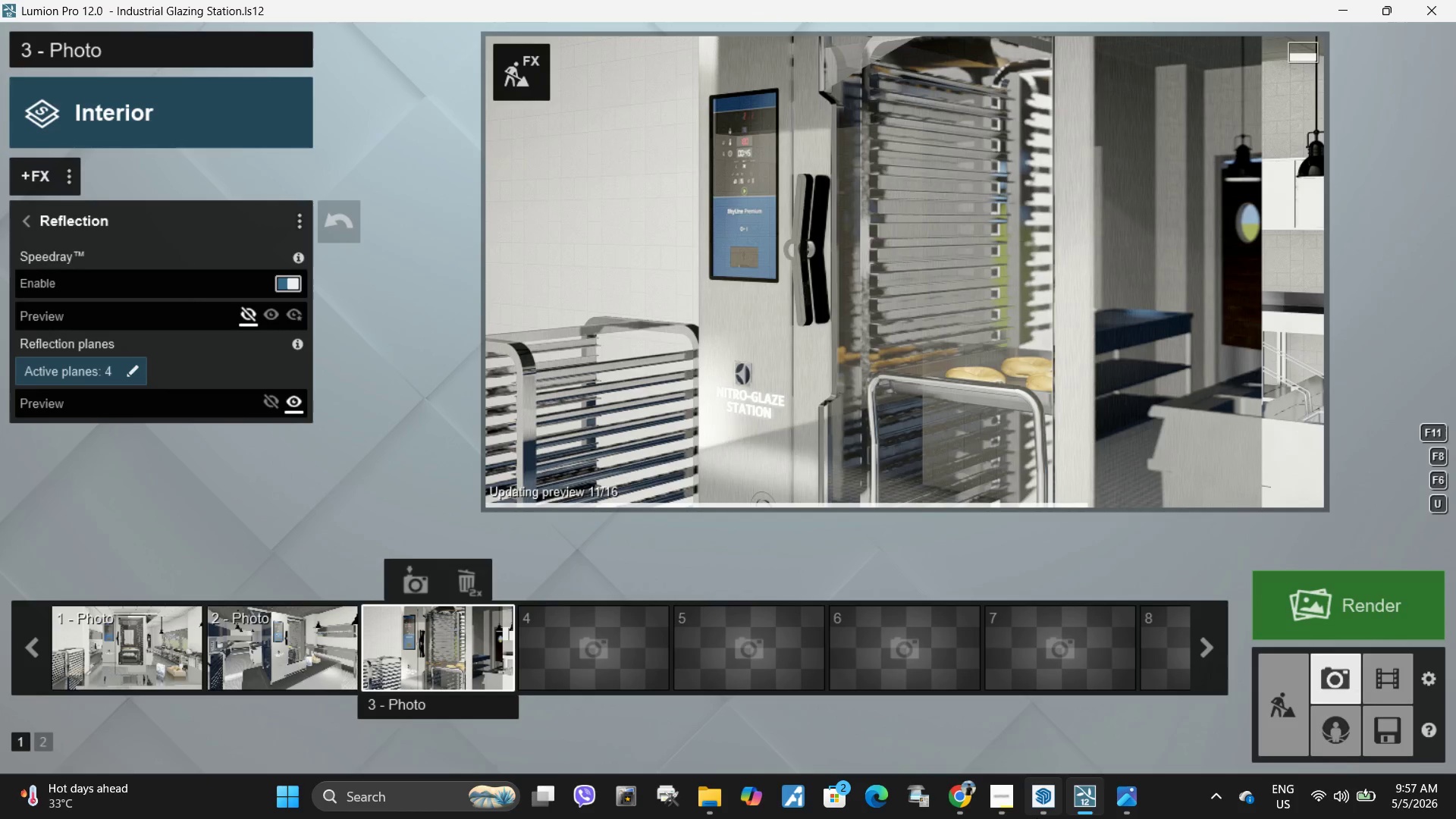 
left_click([1132, 798])
 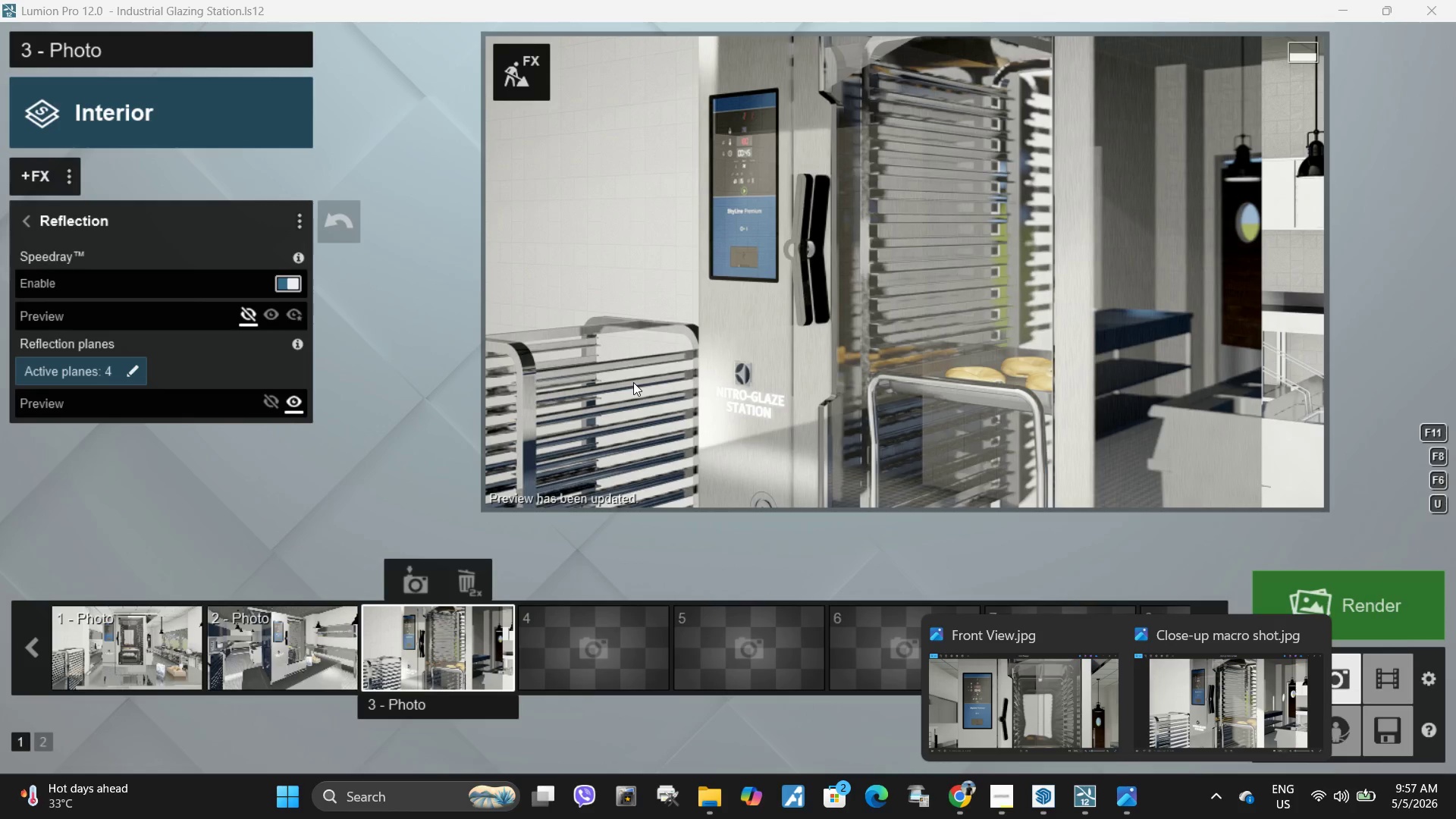 
left_click([1057, 322])
 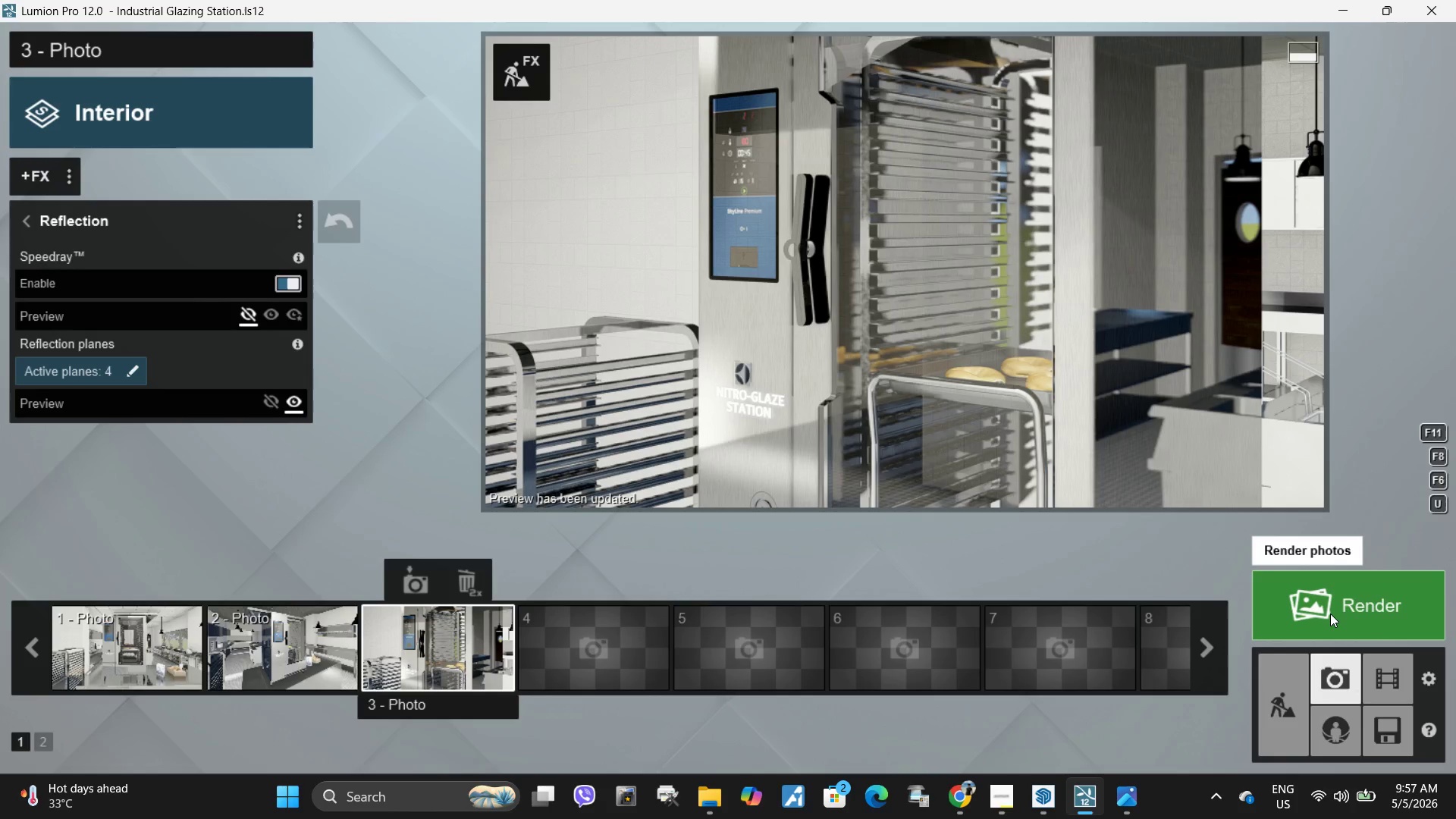 
left_click([1328, 613])
 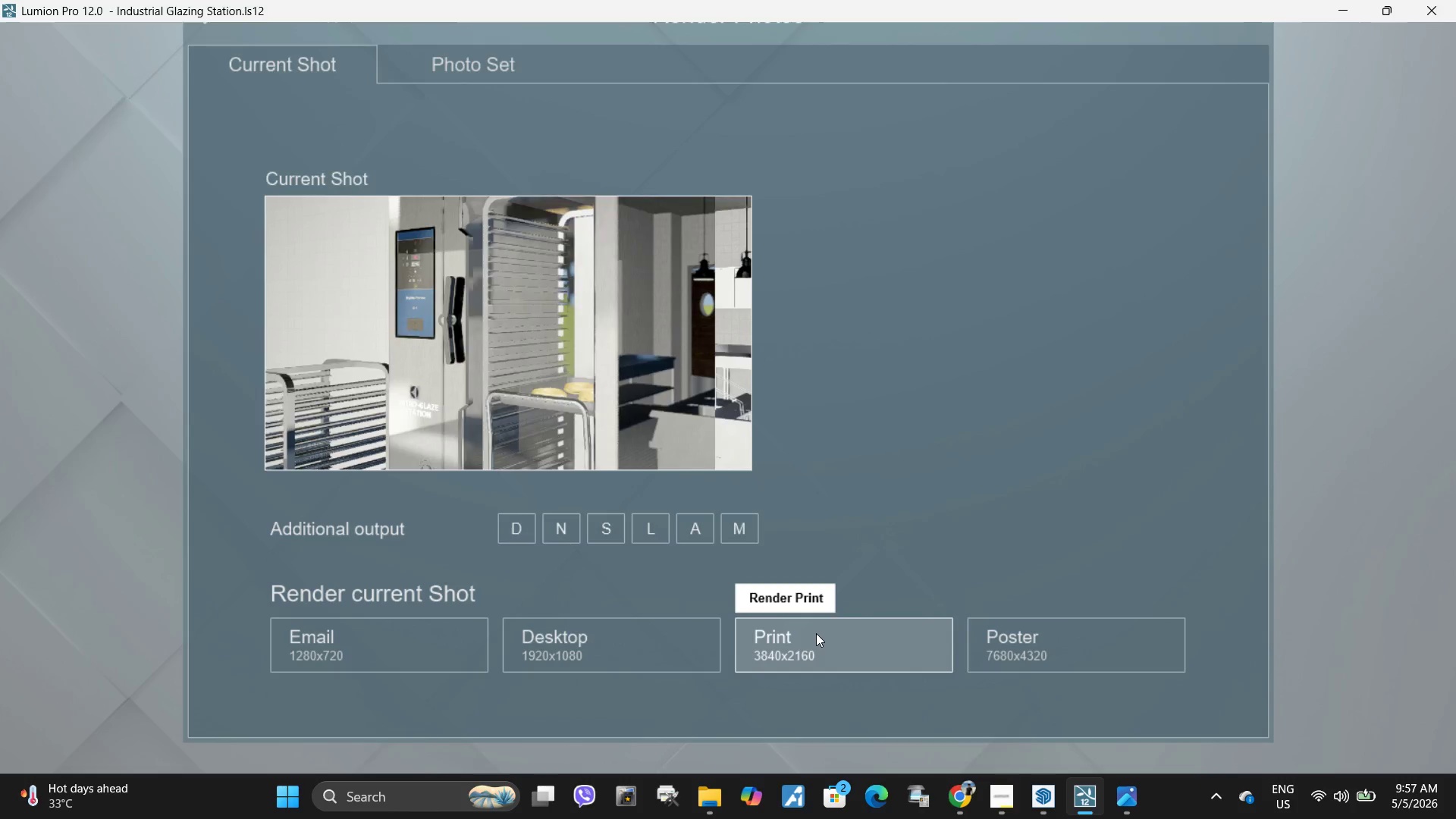 
left_click([816, 633])
 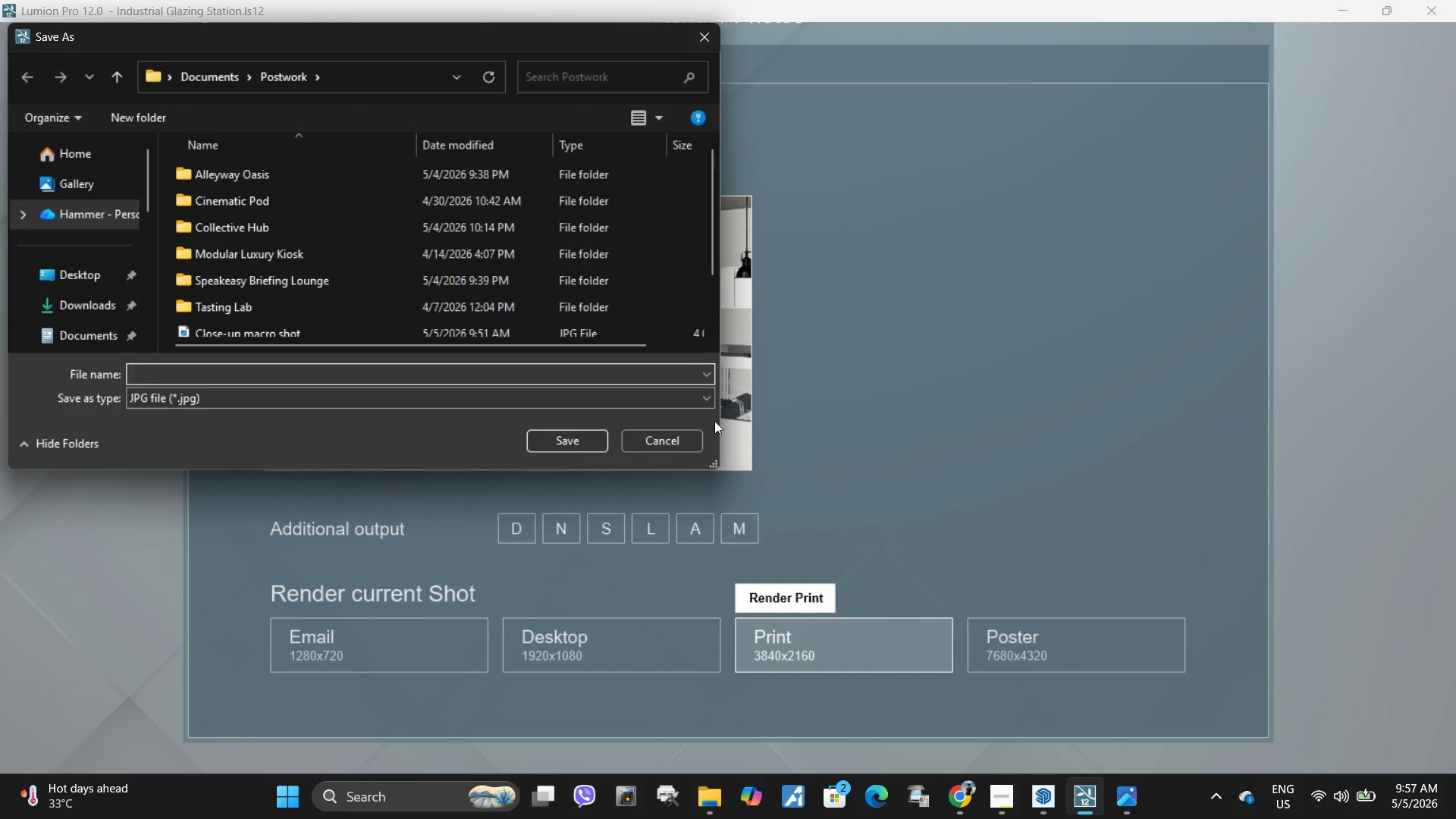 
left_click([668, 449])
 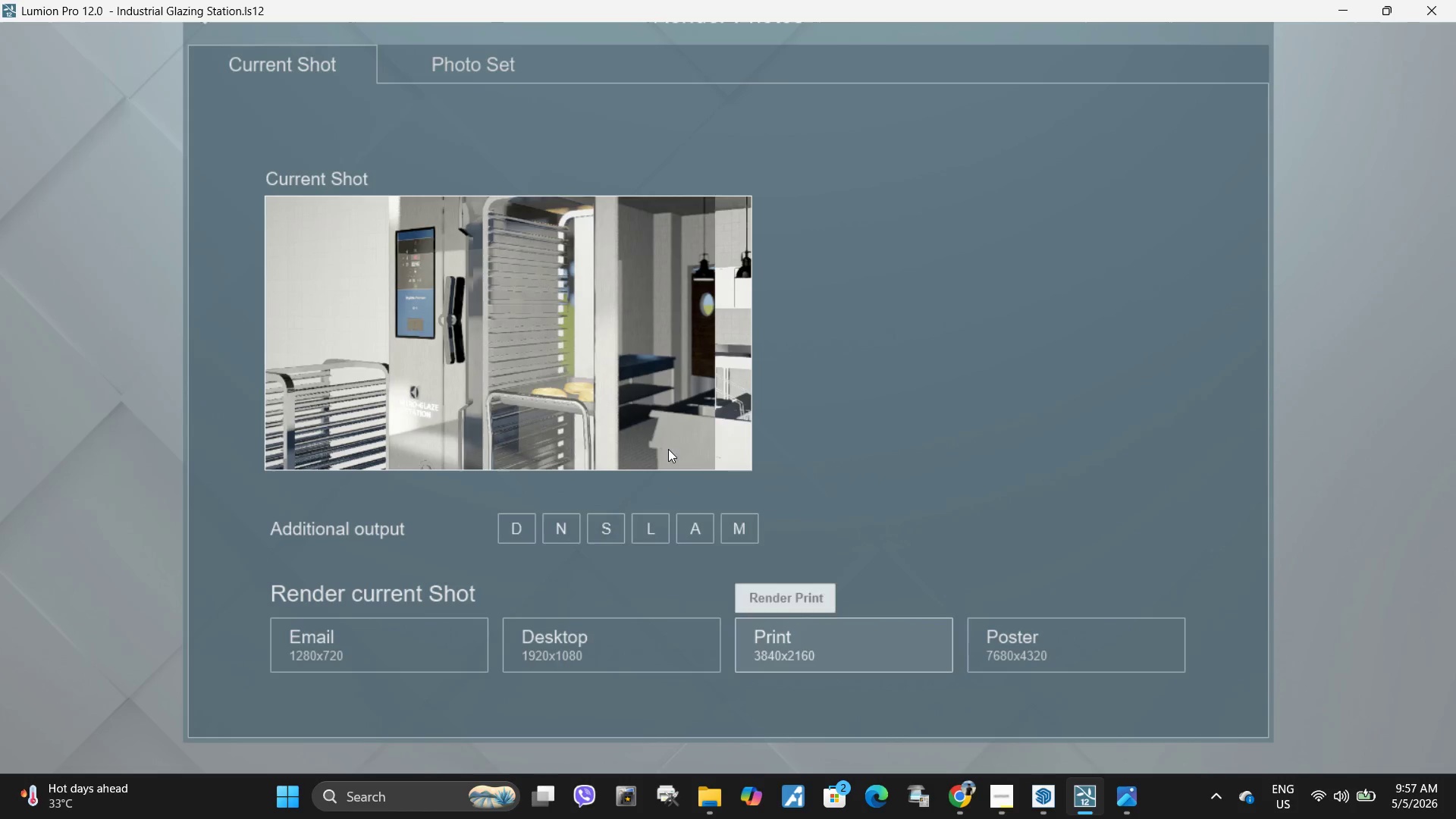 
key(Escape)
 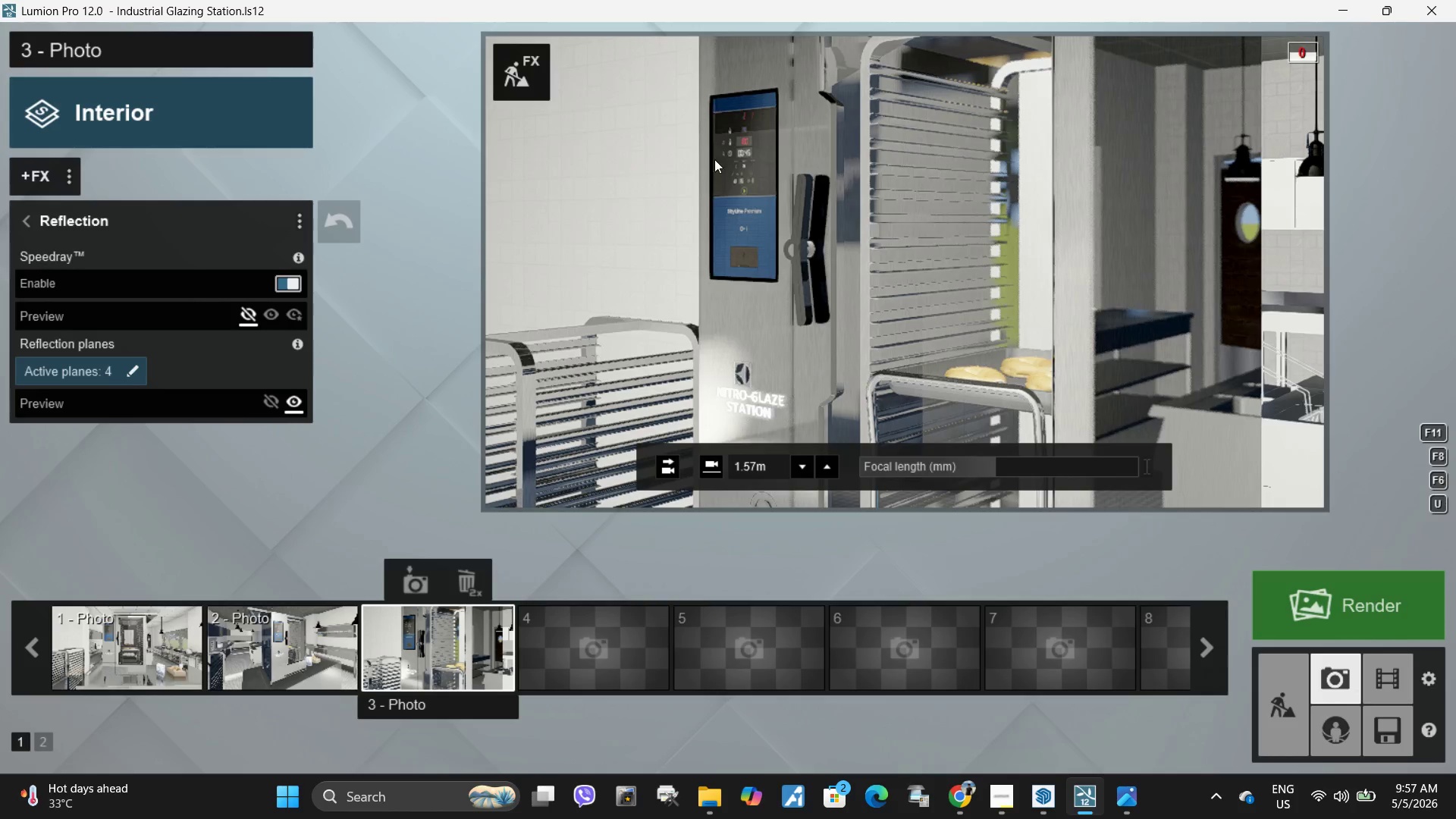 
left_click([517, 80])
 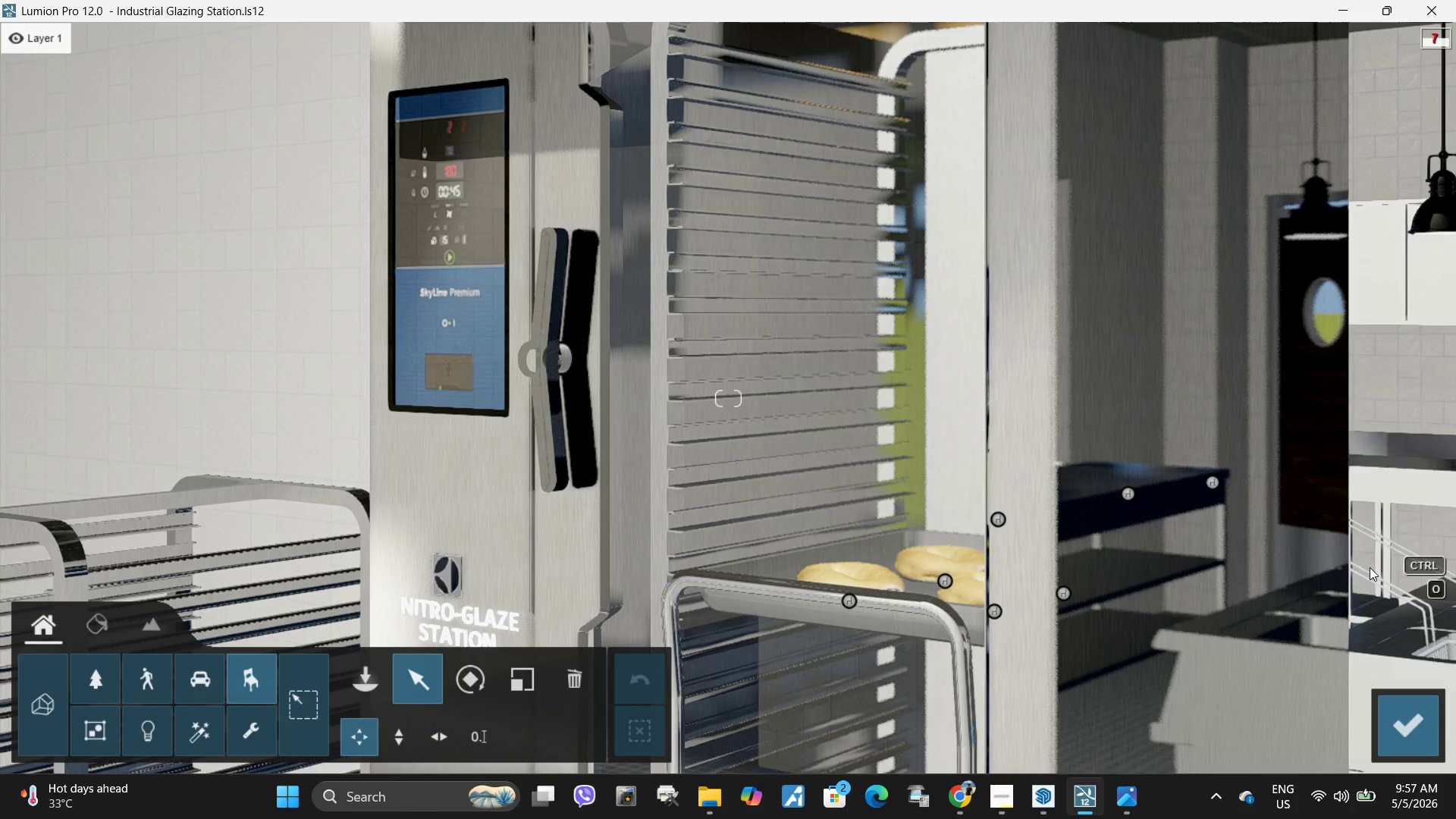 
left_click([1418, 733])
 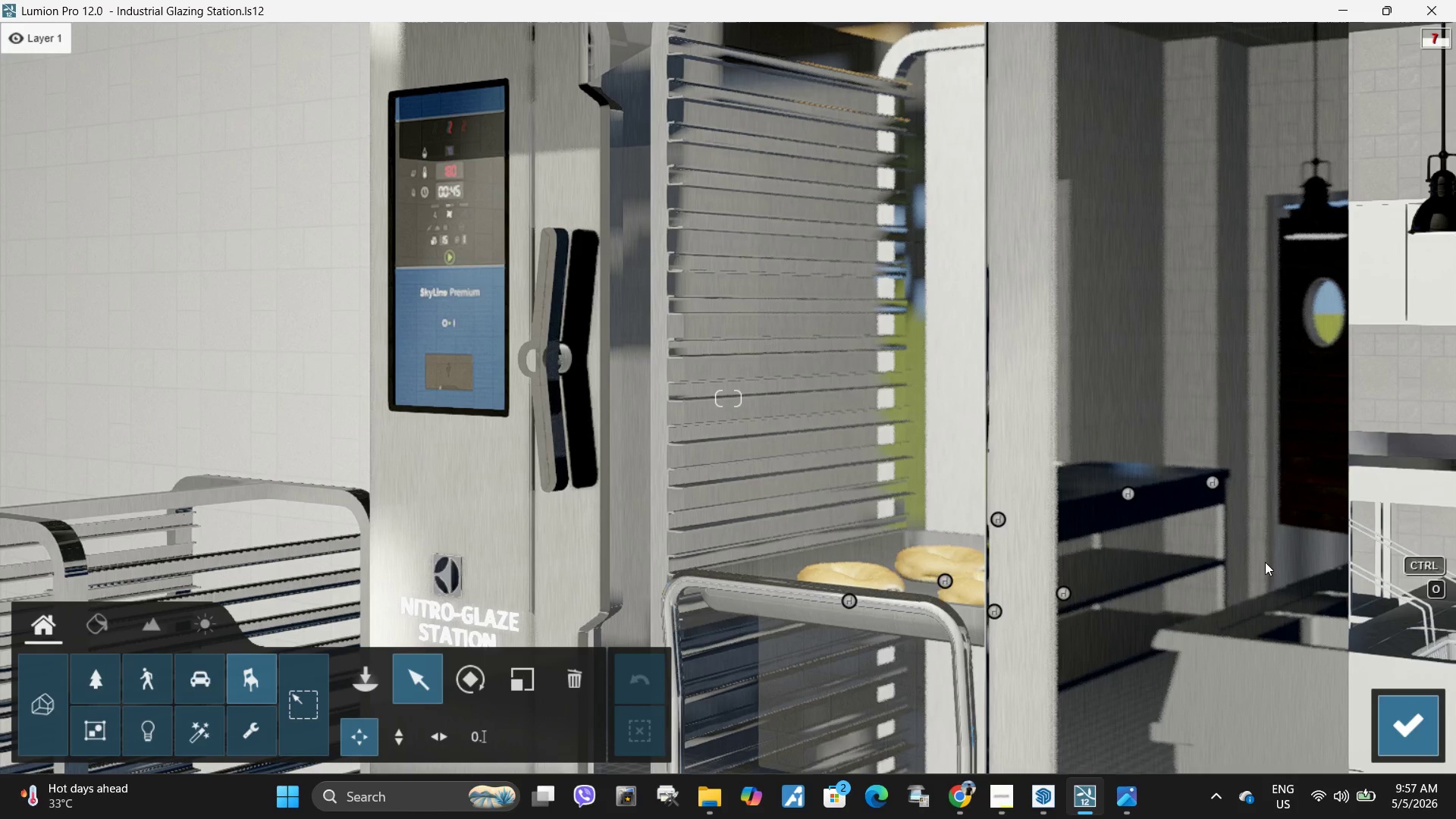 
left_click([868, 303])
 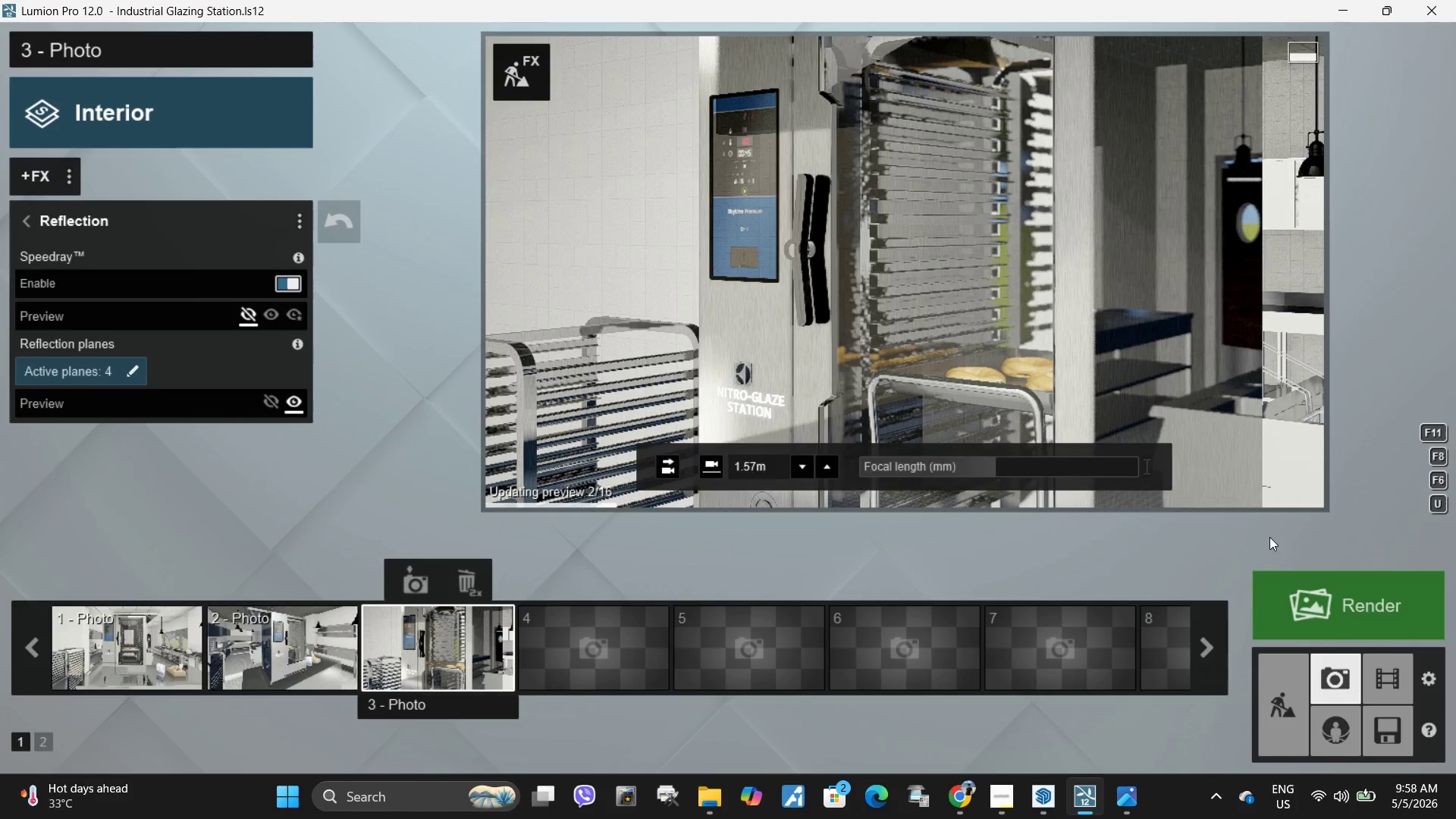 
left_click([1334, 618])
 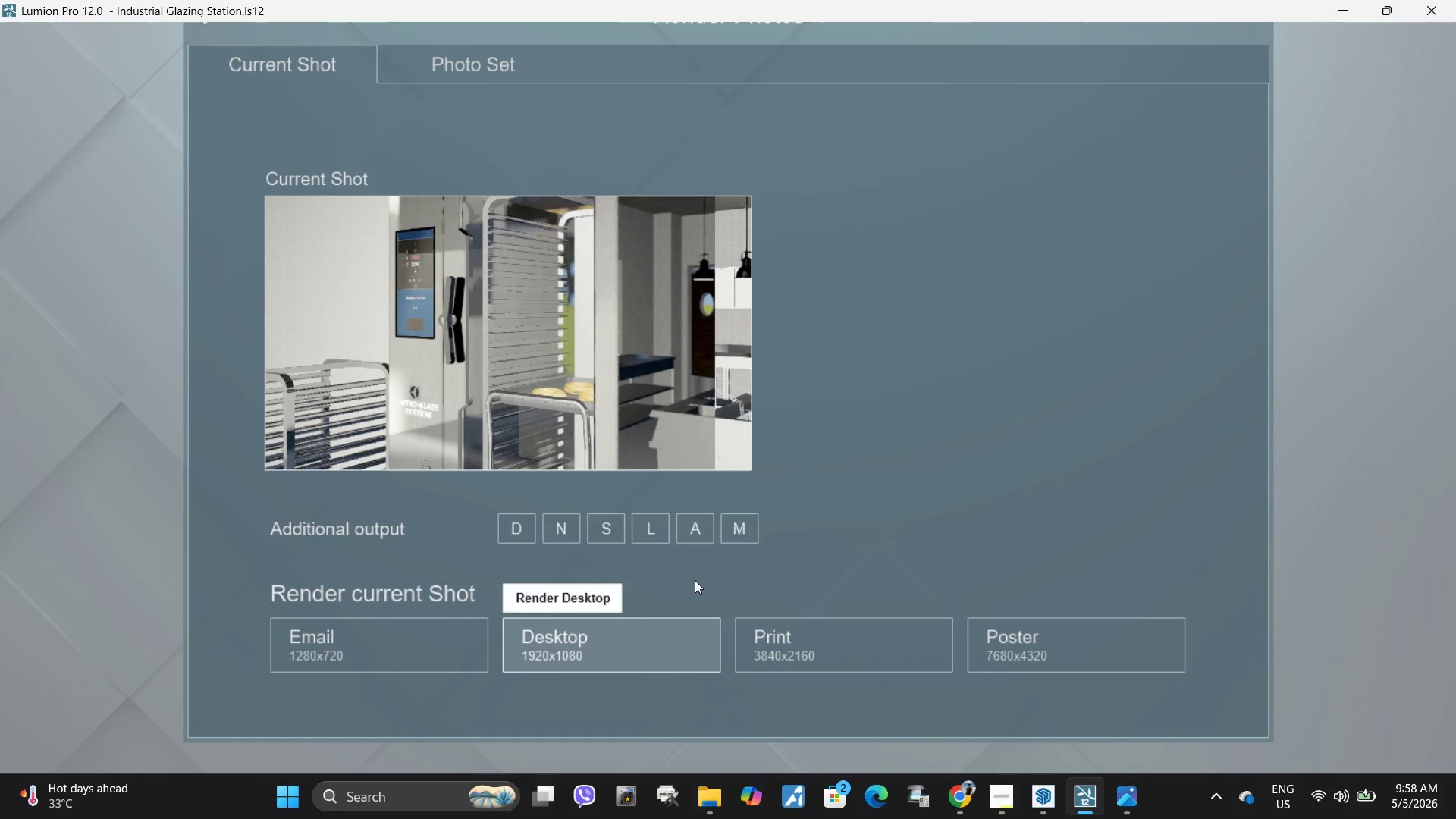 
left_click([860, 664])
 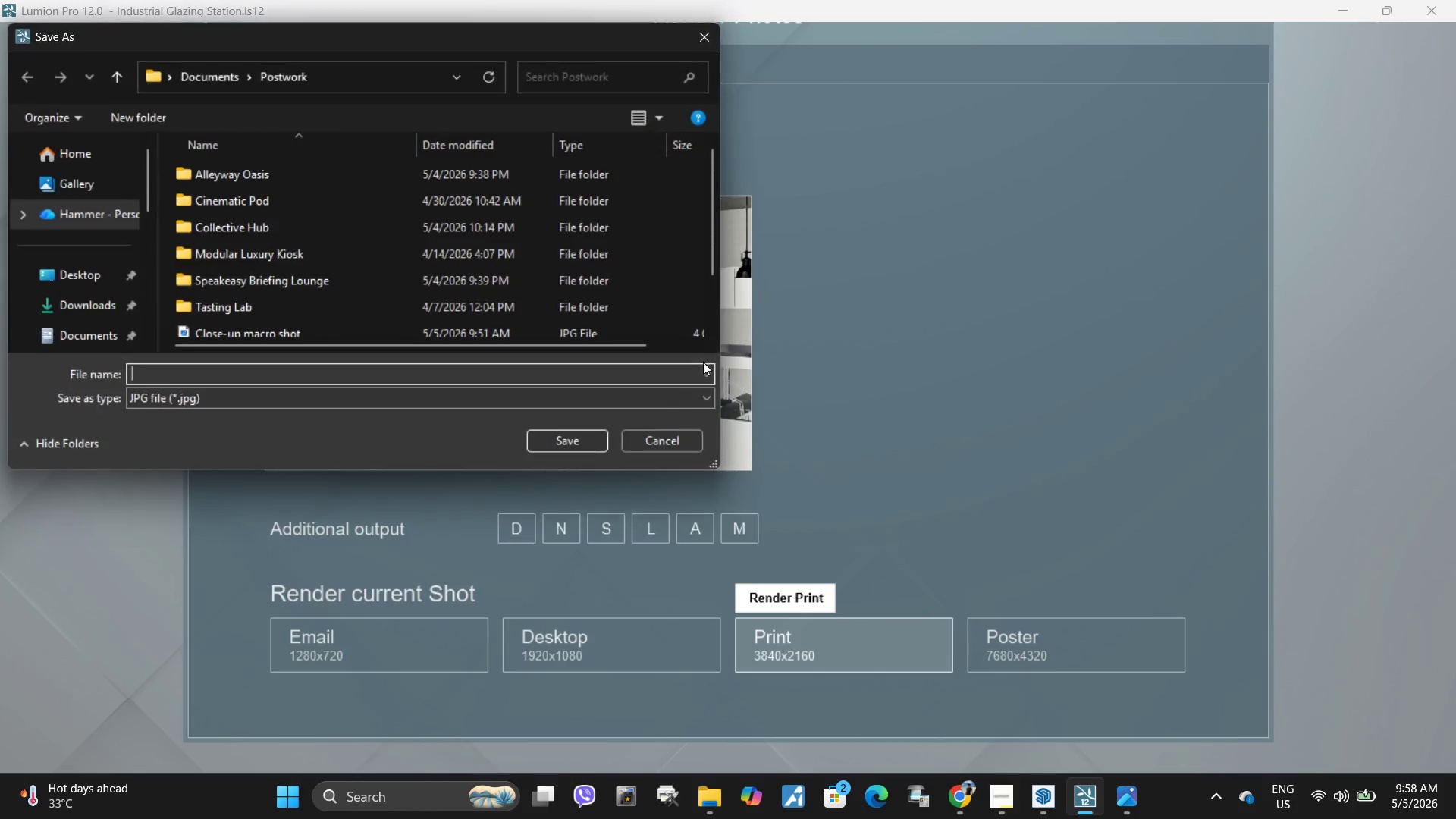 
scroll: coordinate [356, 309], scroll_direction: down, amount: 6.0
 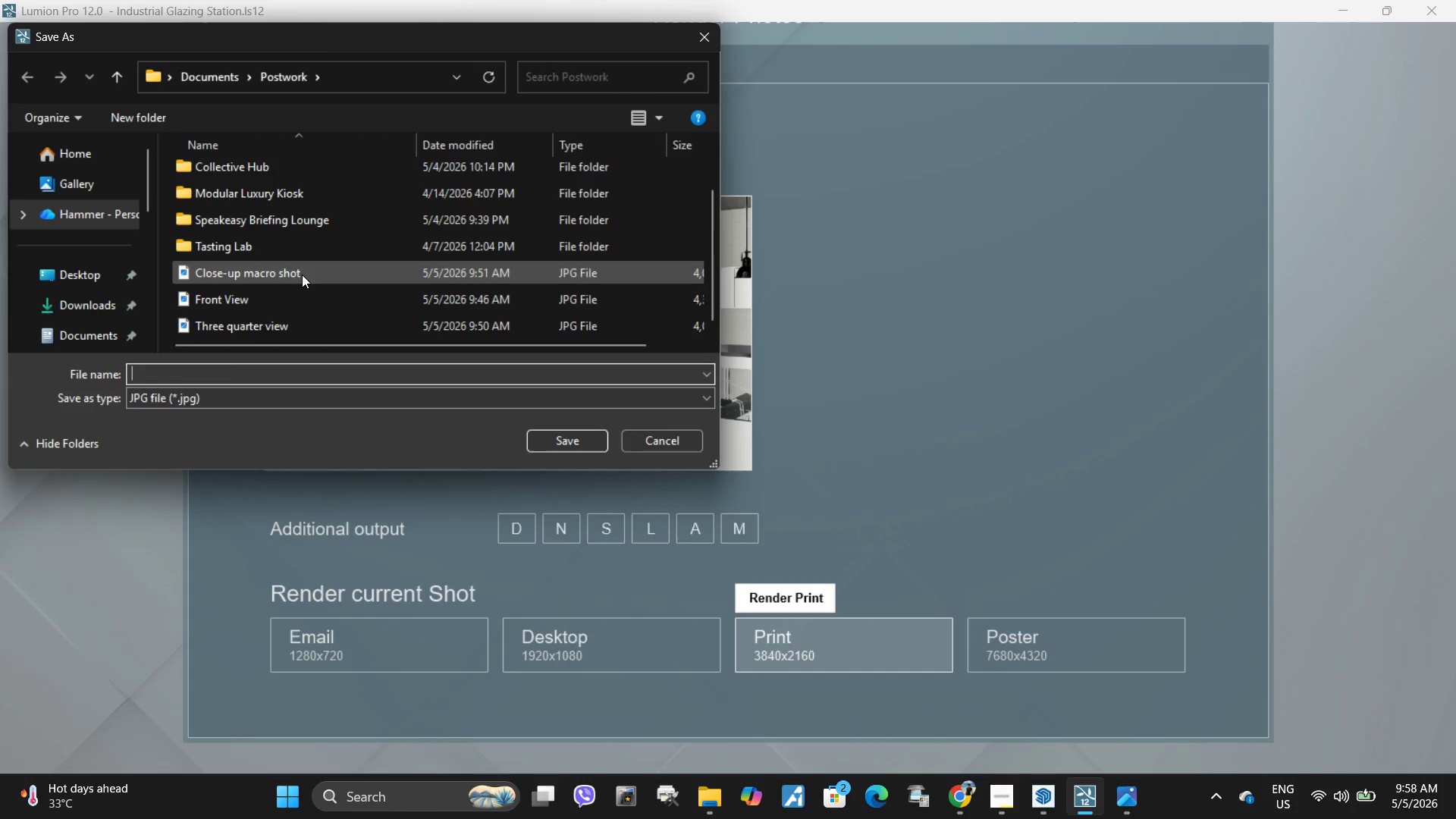 
left_click([302, 275])
 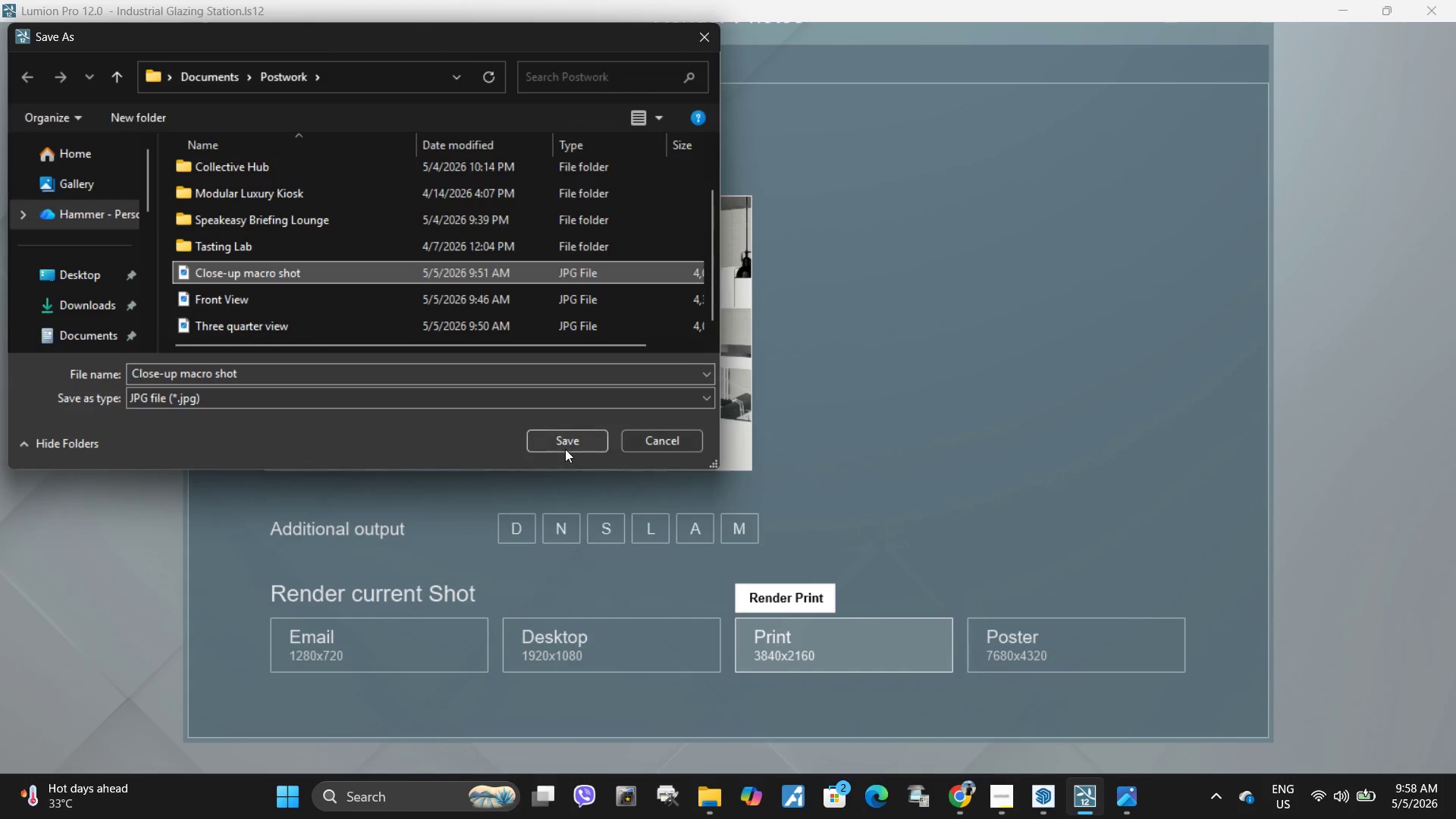 
left_click([565, 444])
 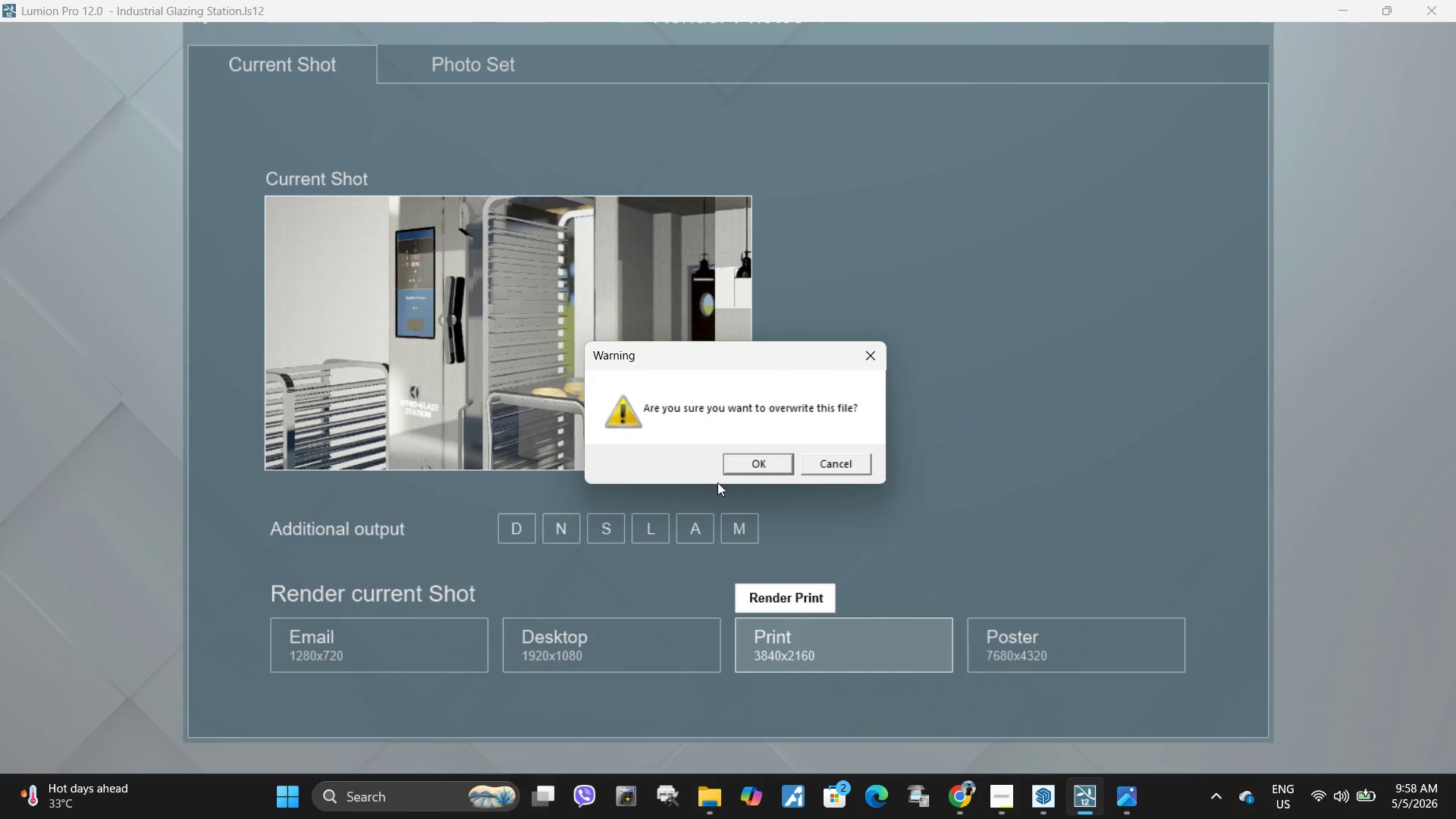 
left_click([741, 461])
 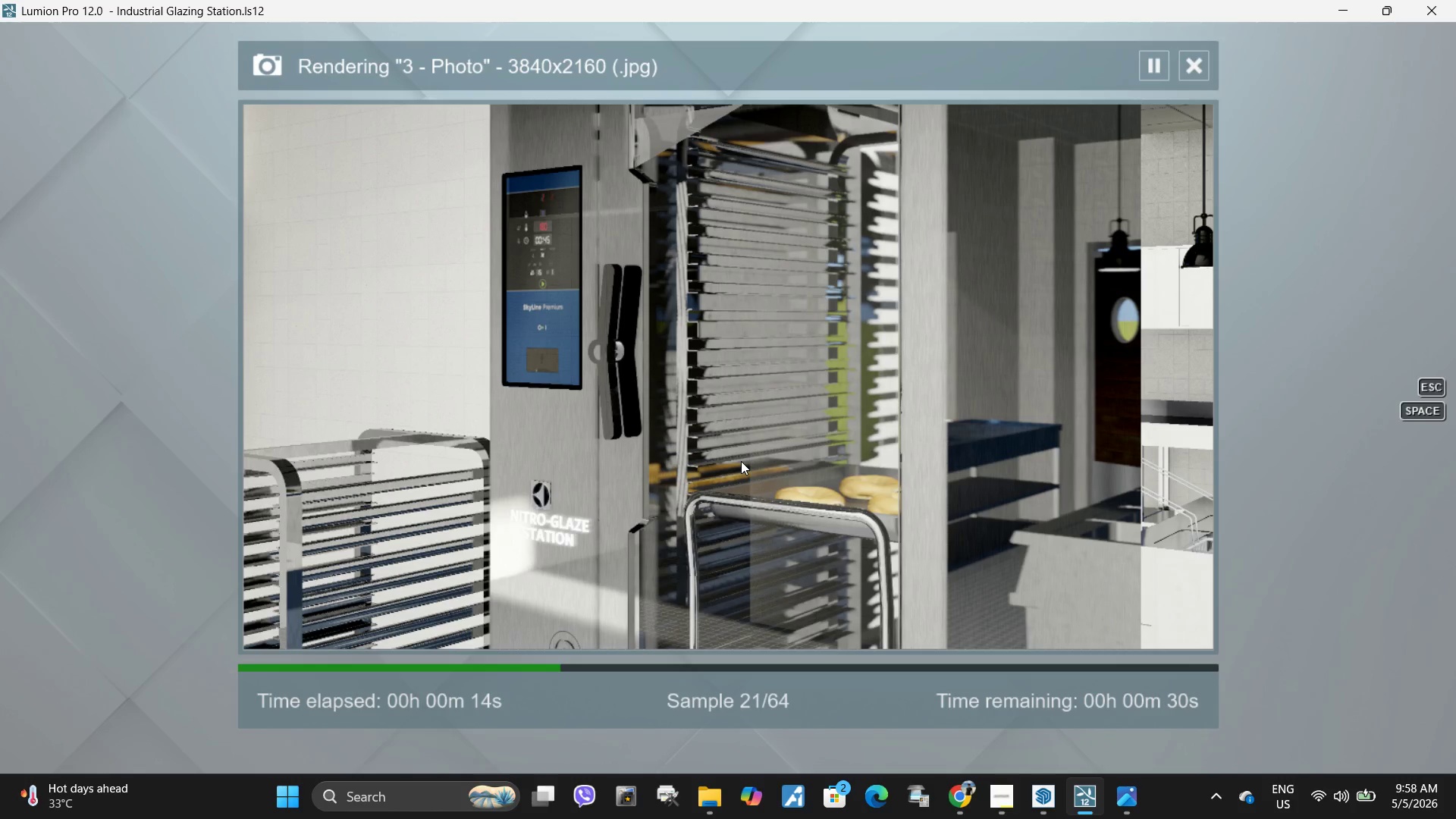 
wait(21.2)
 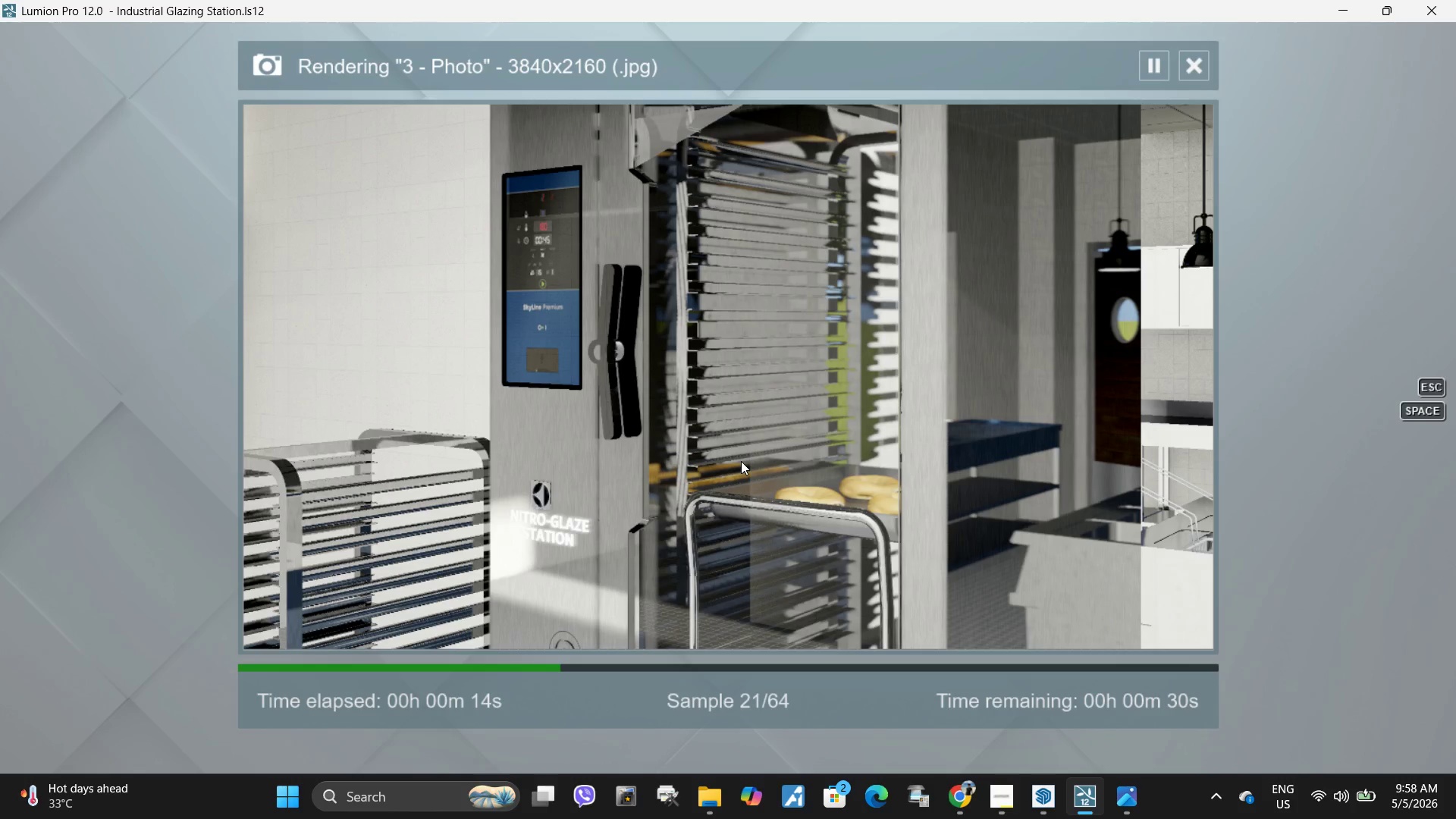 
left_click([649, 689])
 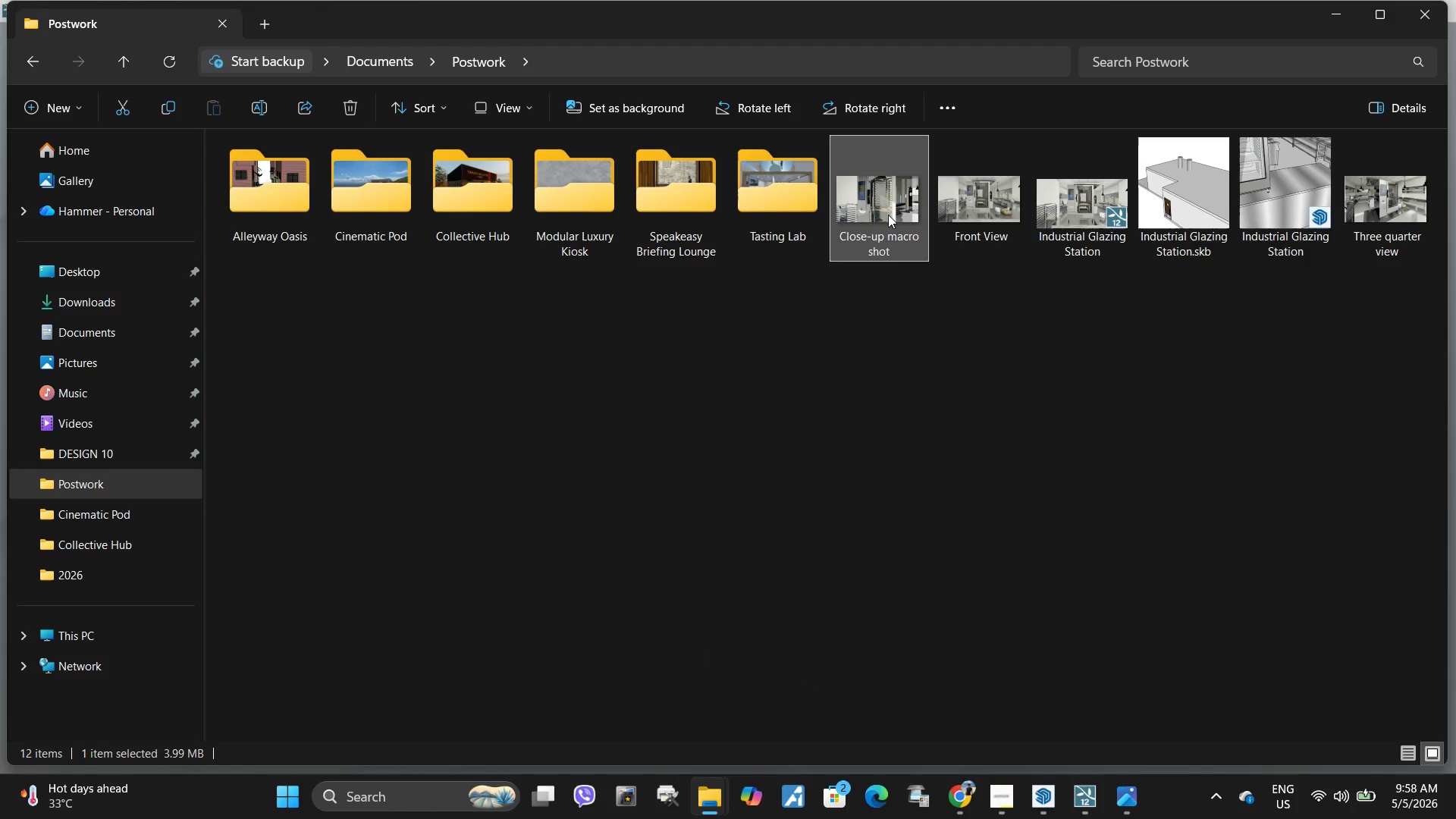 
double_click([886, 214])
 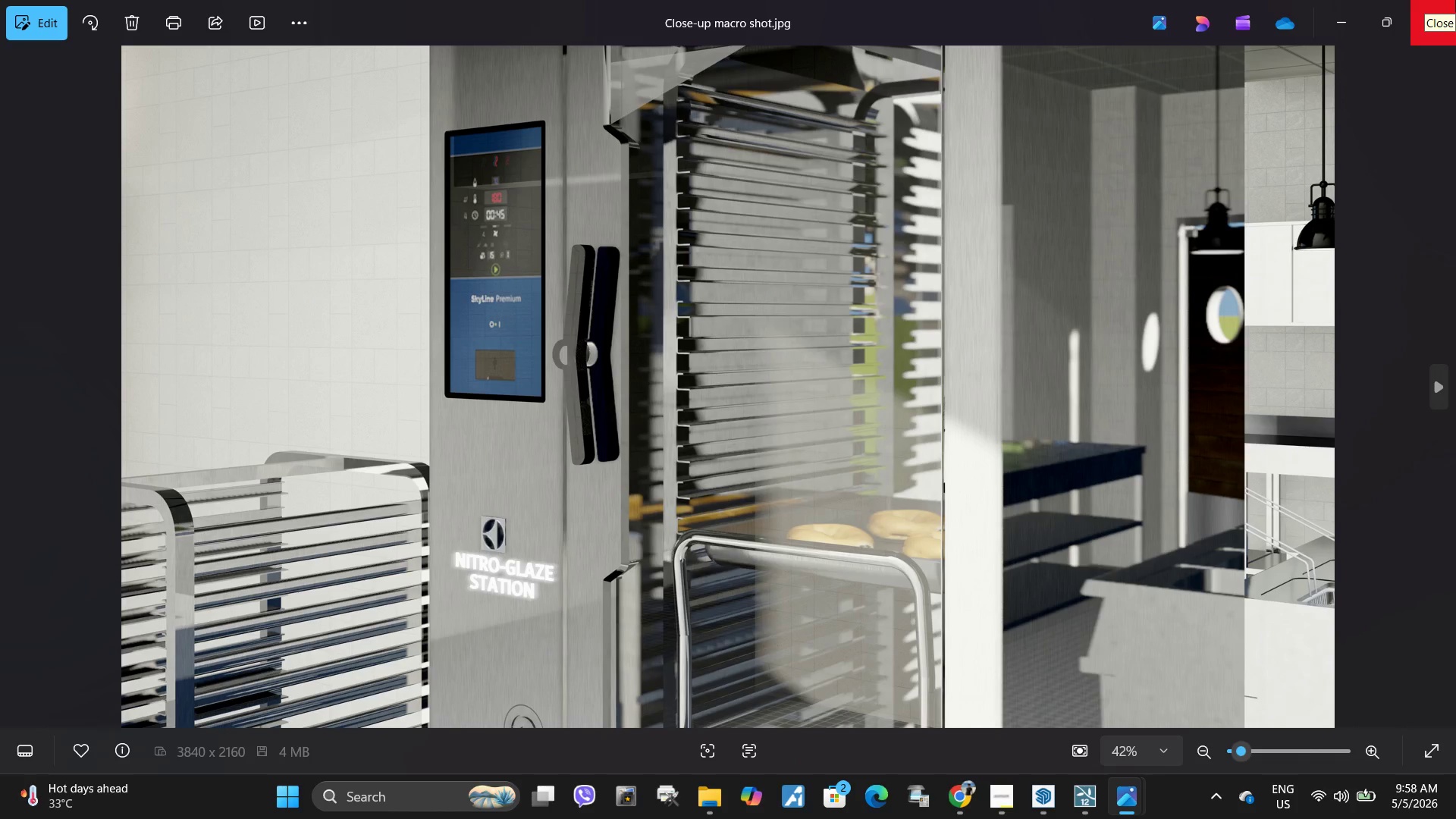 
wait(5.01)
 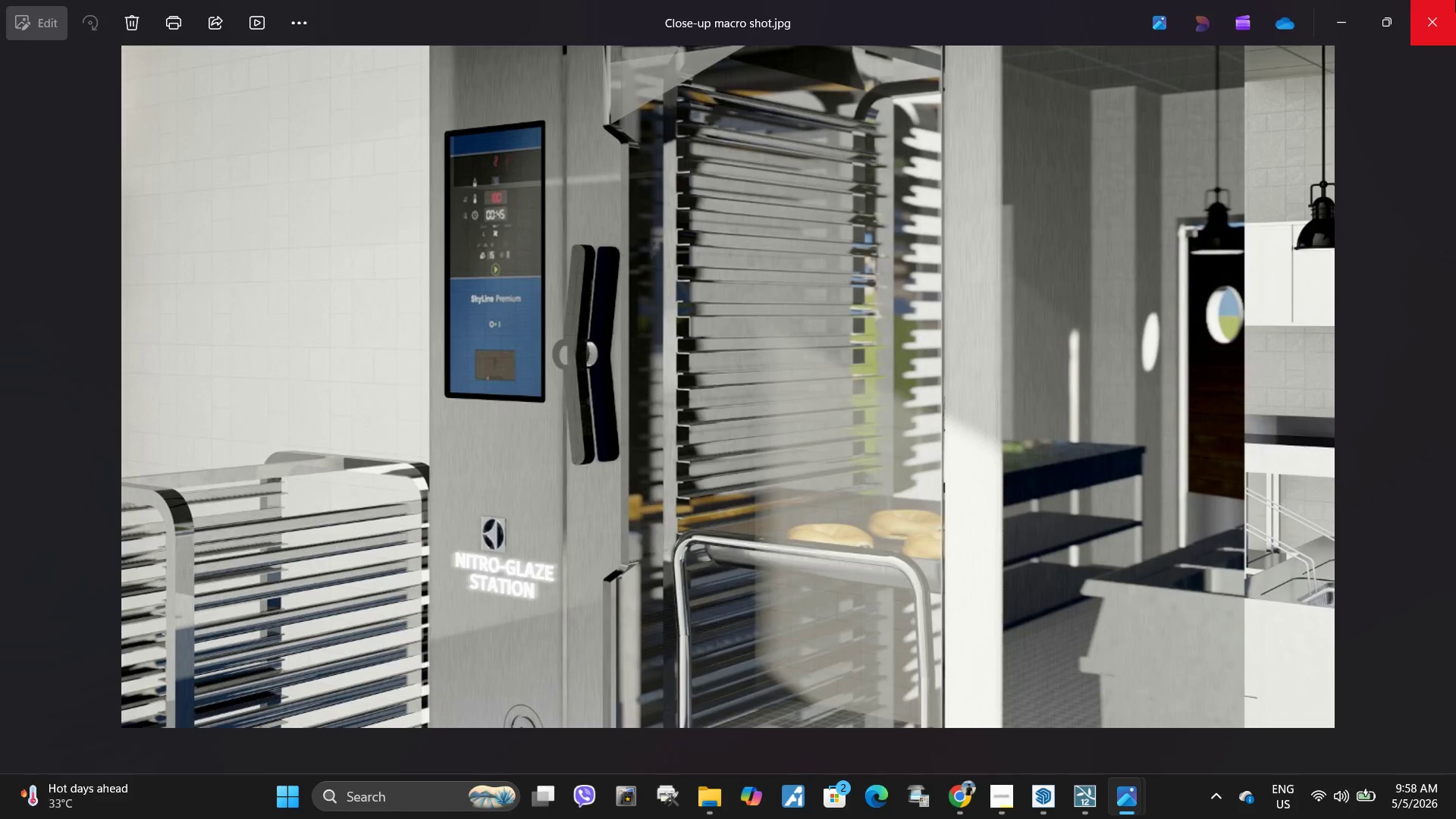 
left_click([1455, 0])
 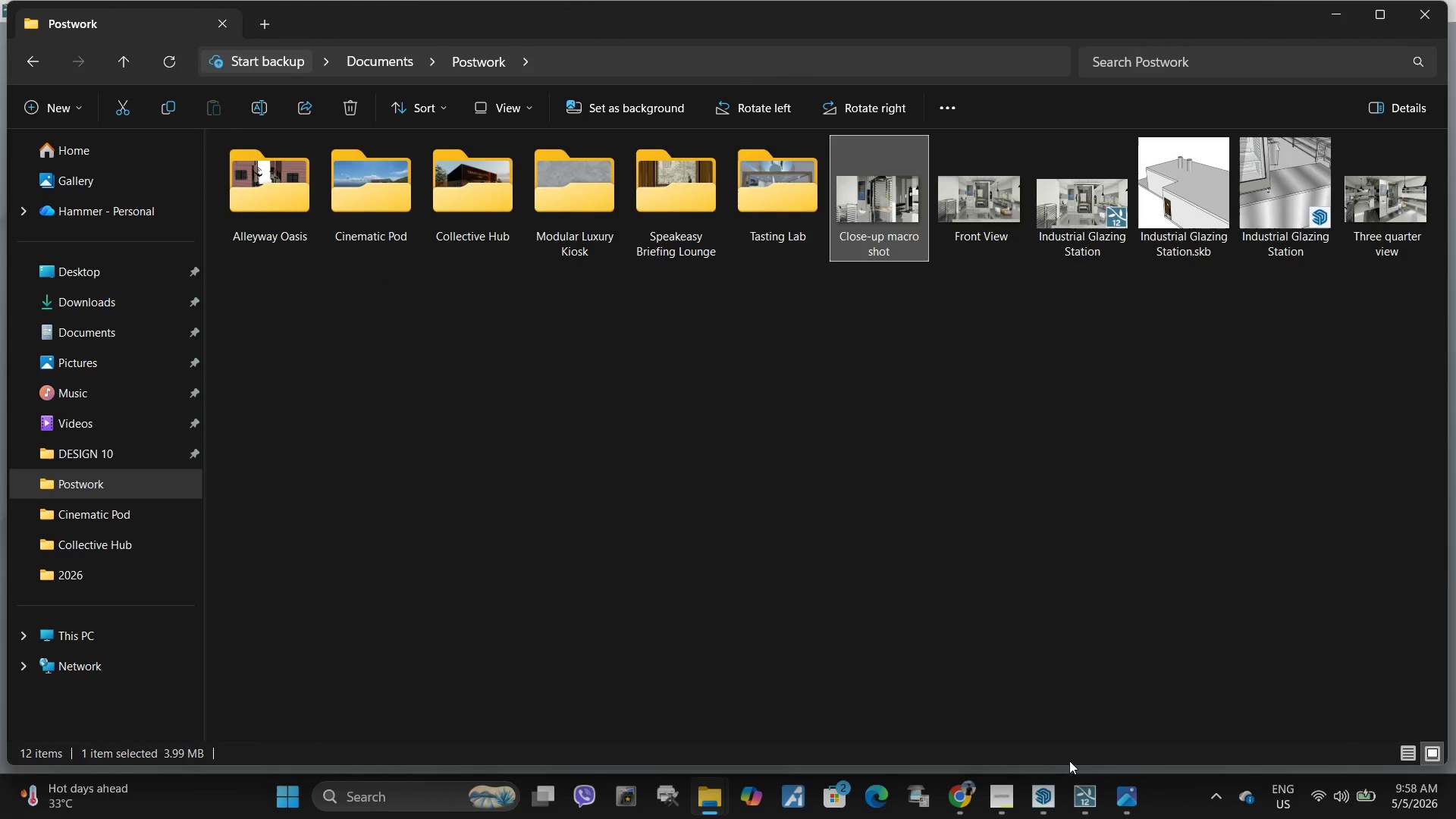 
left_click([1087, 809])
 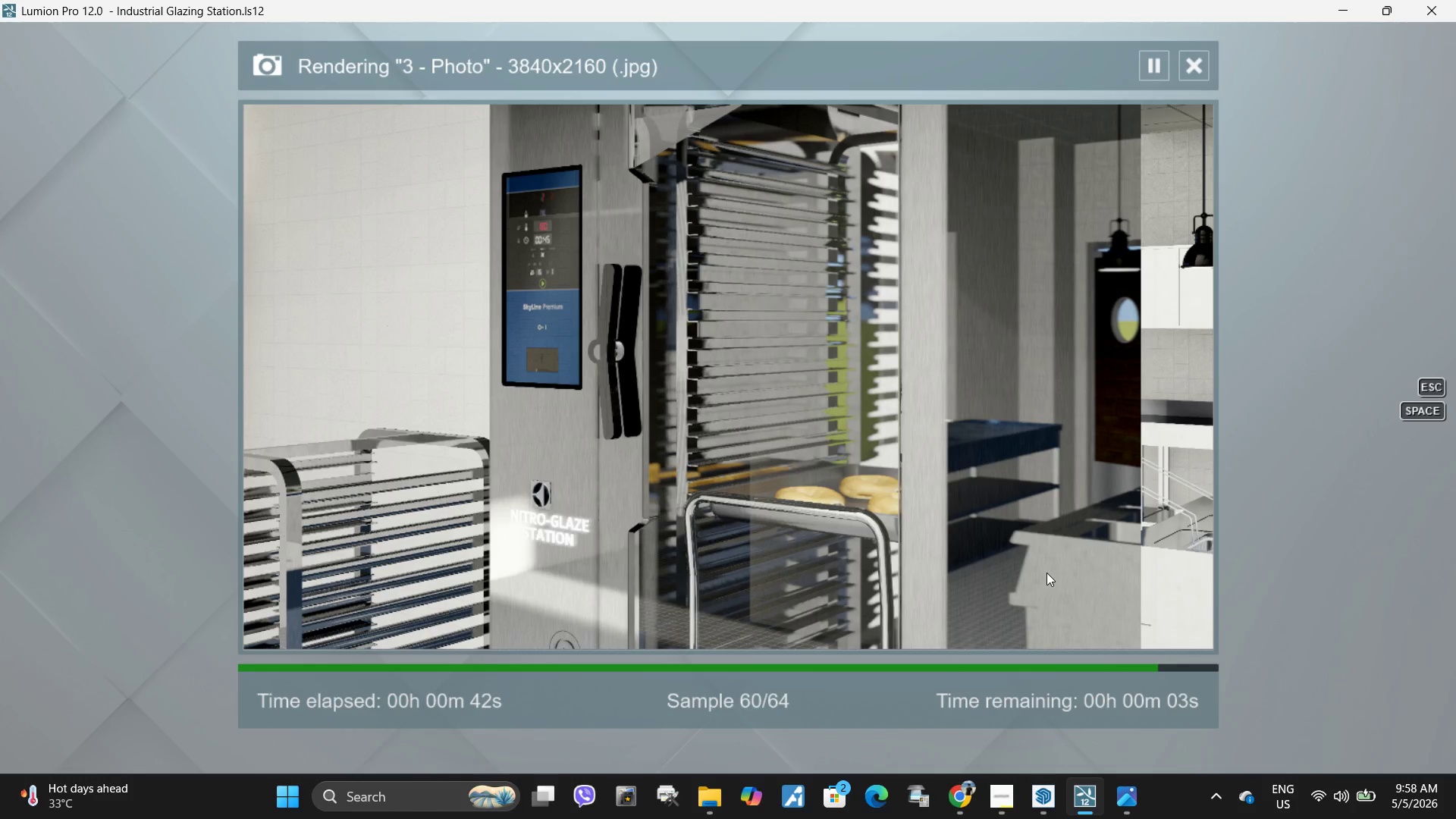 
wait(20.2)
 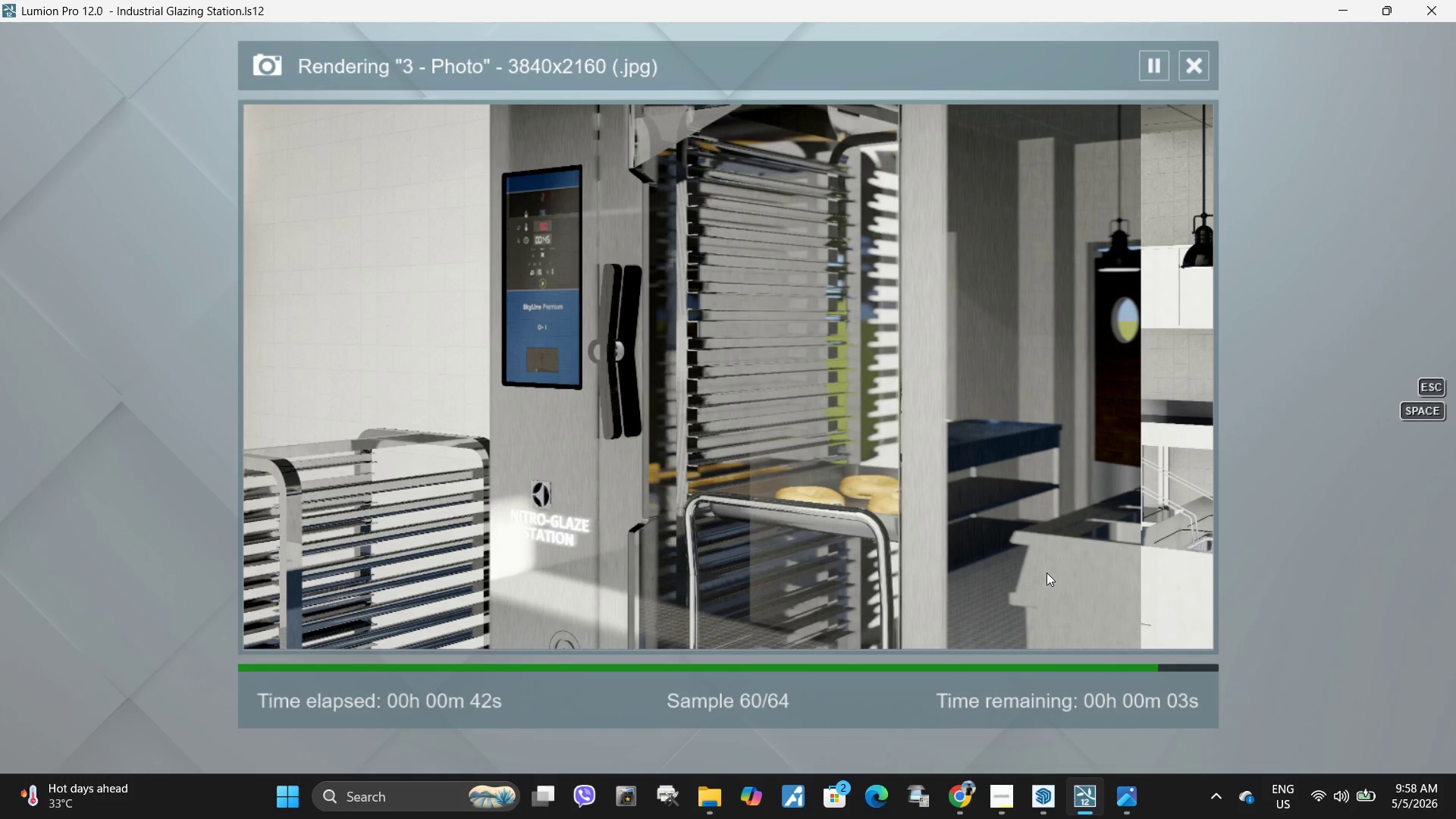 
left_click([1081, 625])
 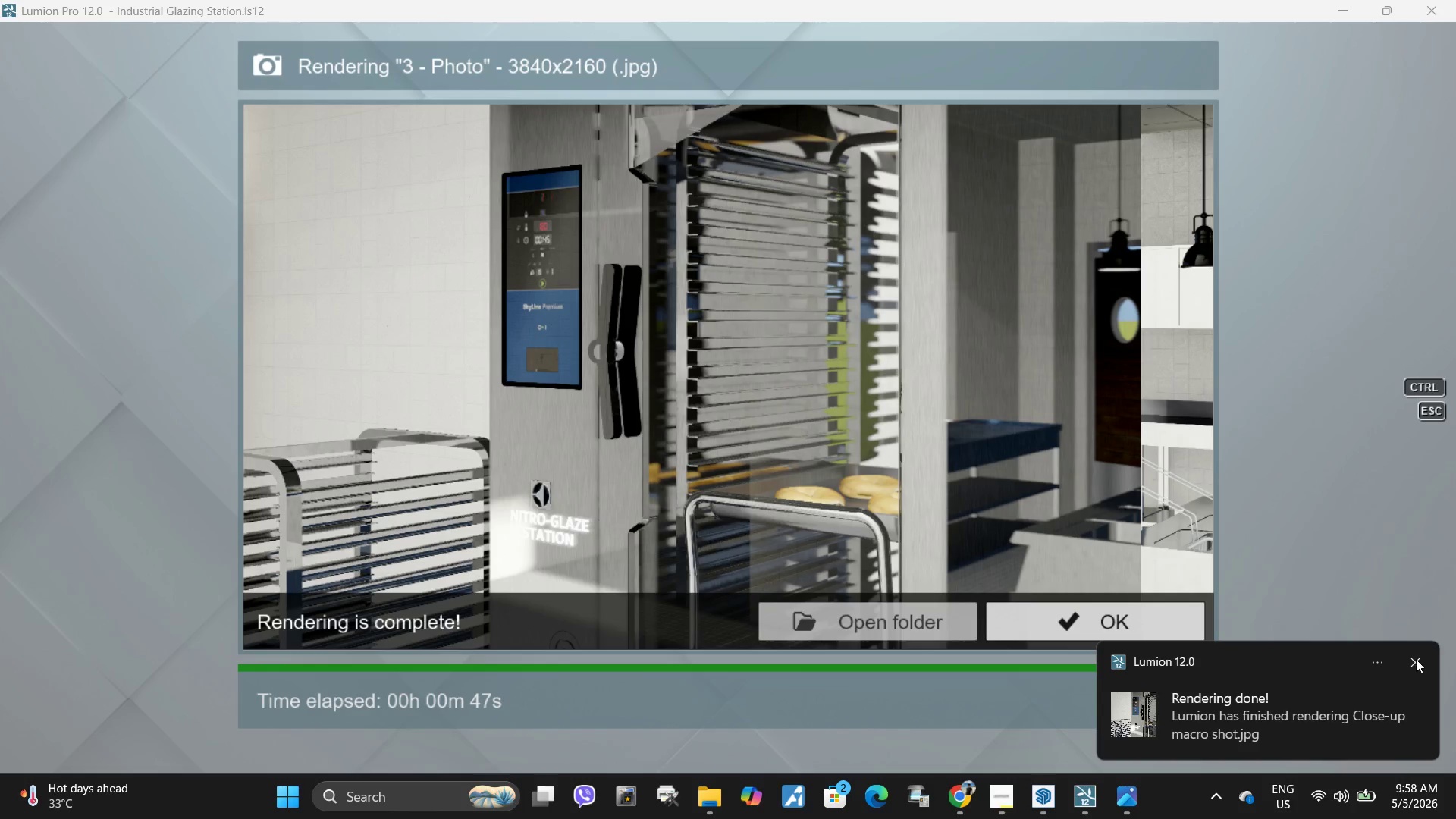 
left_click([1102, 618])
 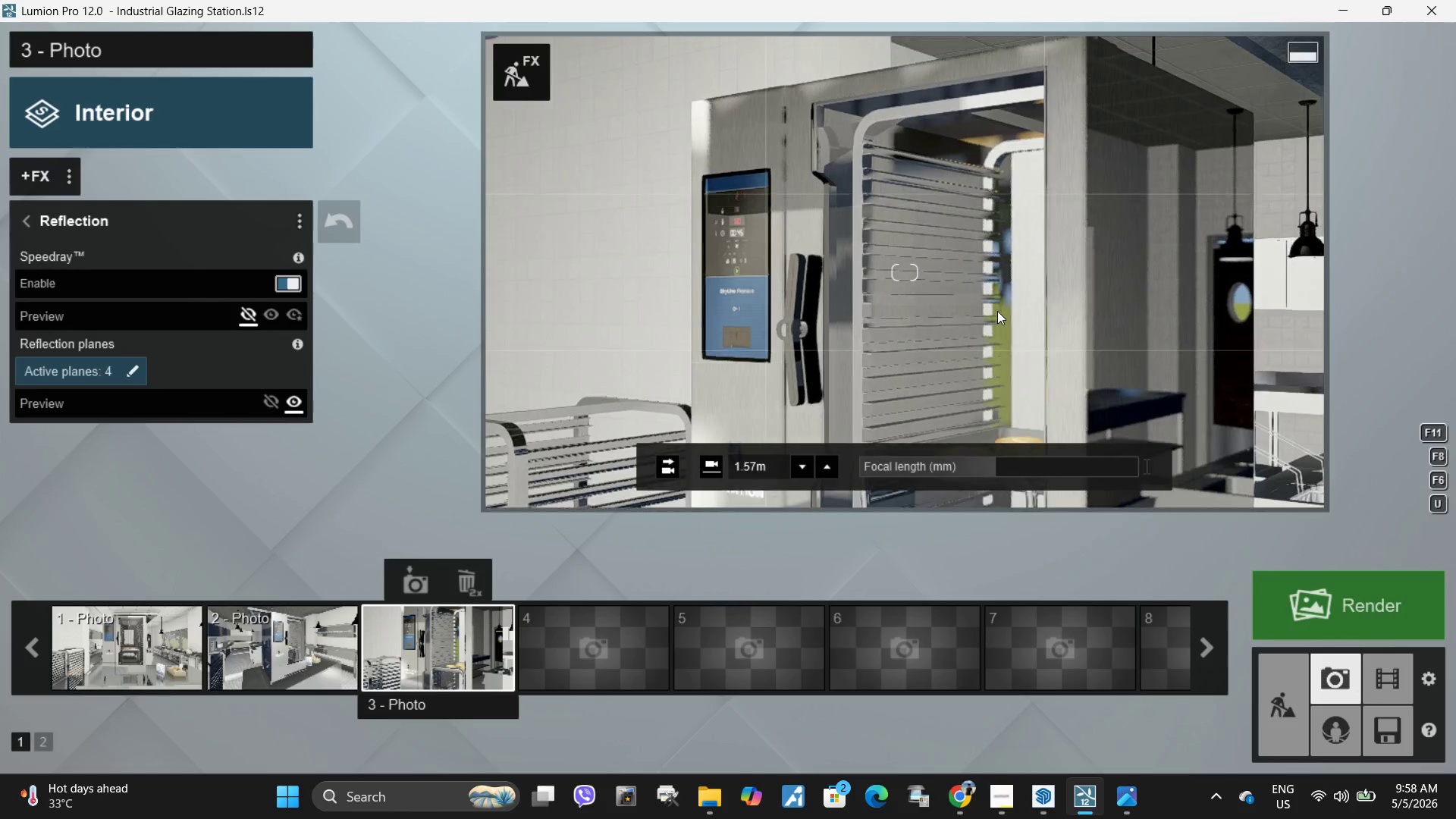 
type(wa)
 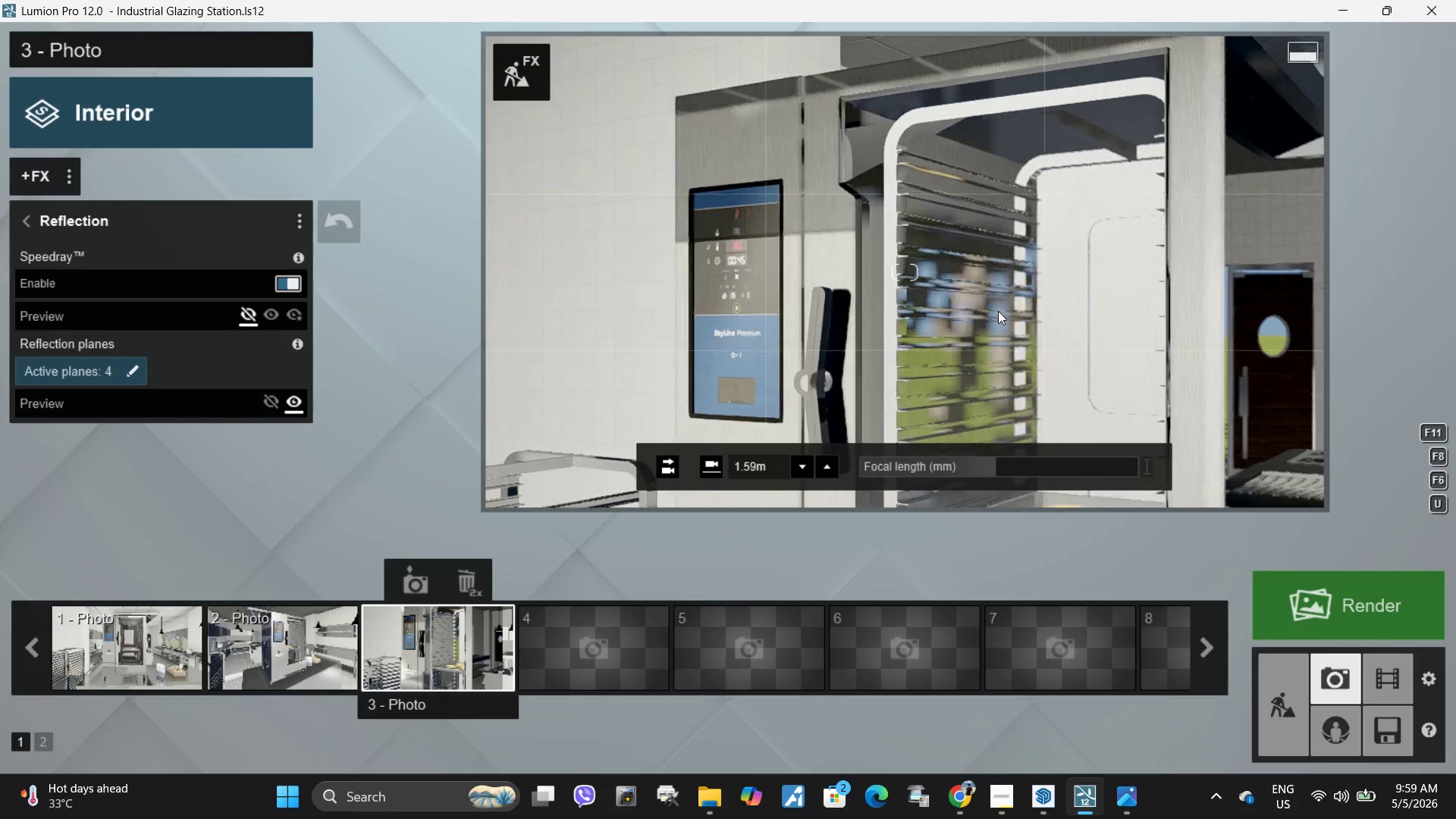 
type(addd)
 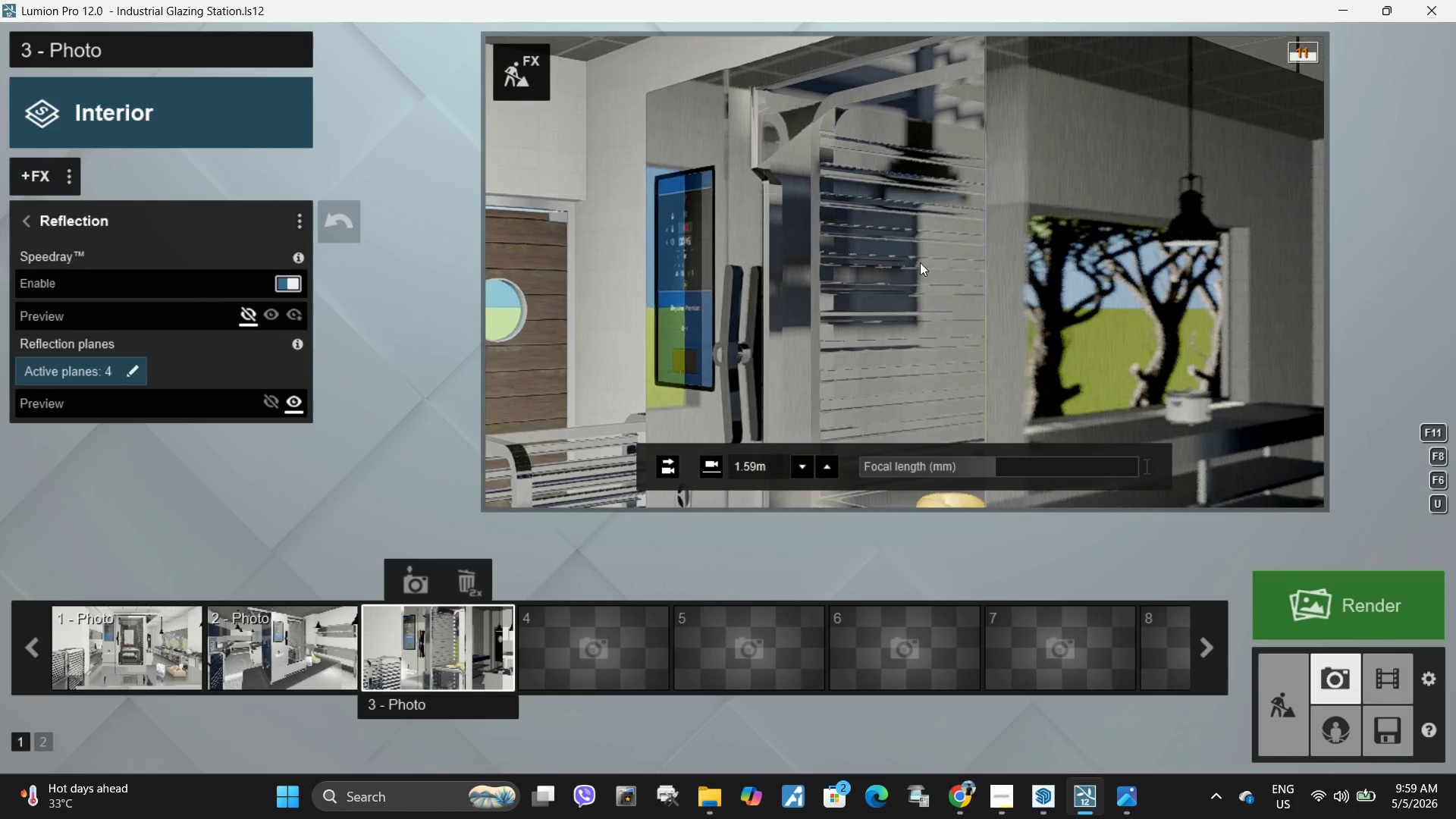 
left_click([529, 74])
 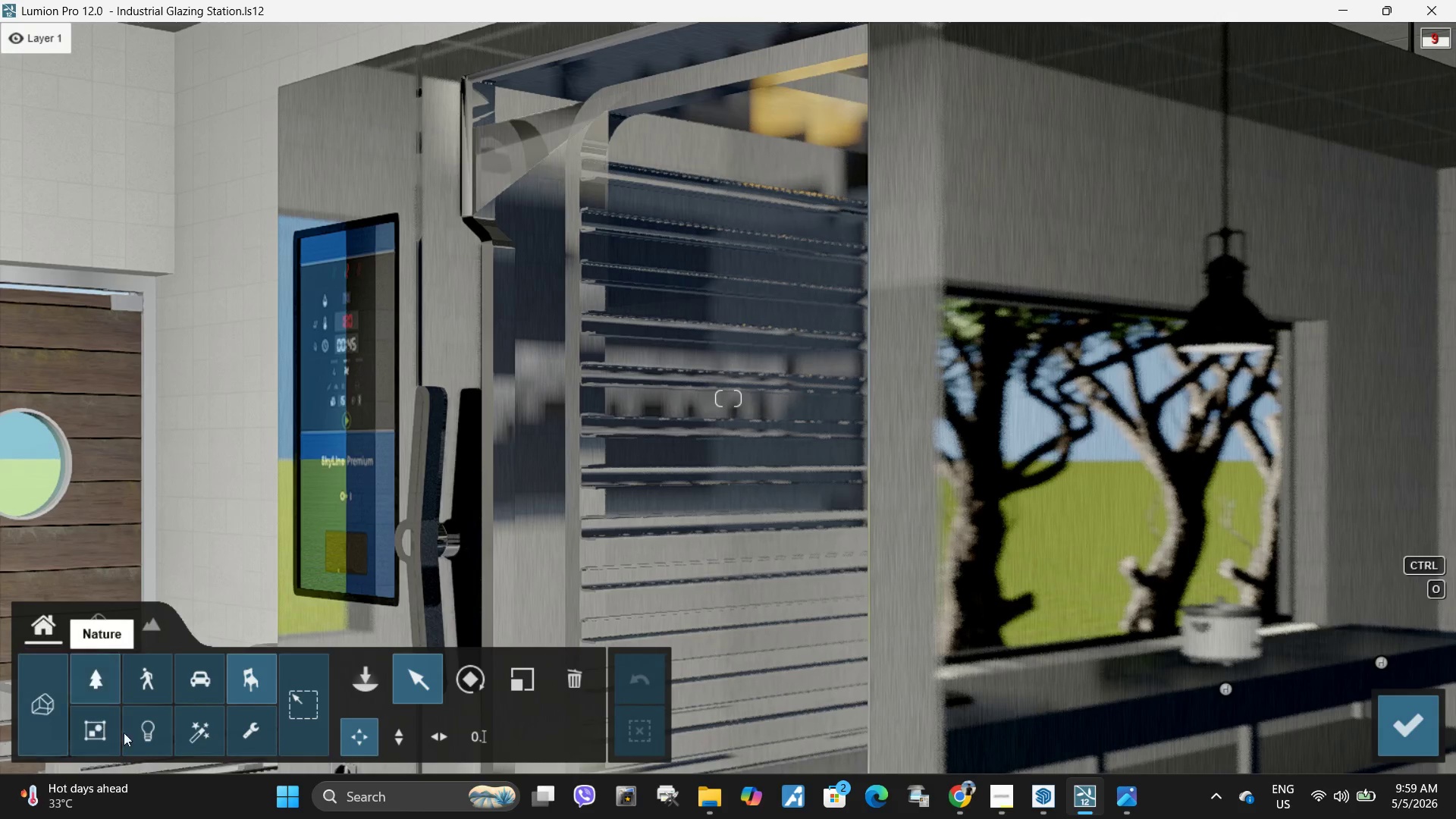 
left_click([89, 622])
 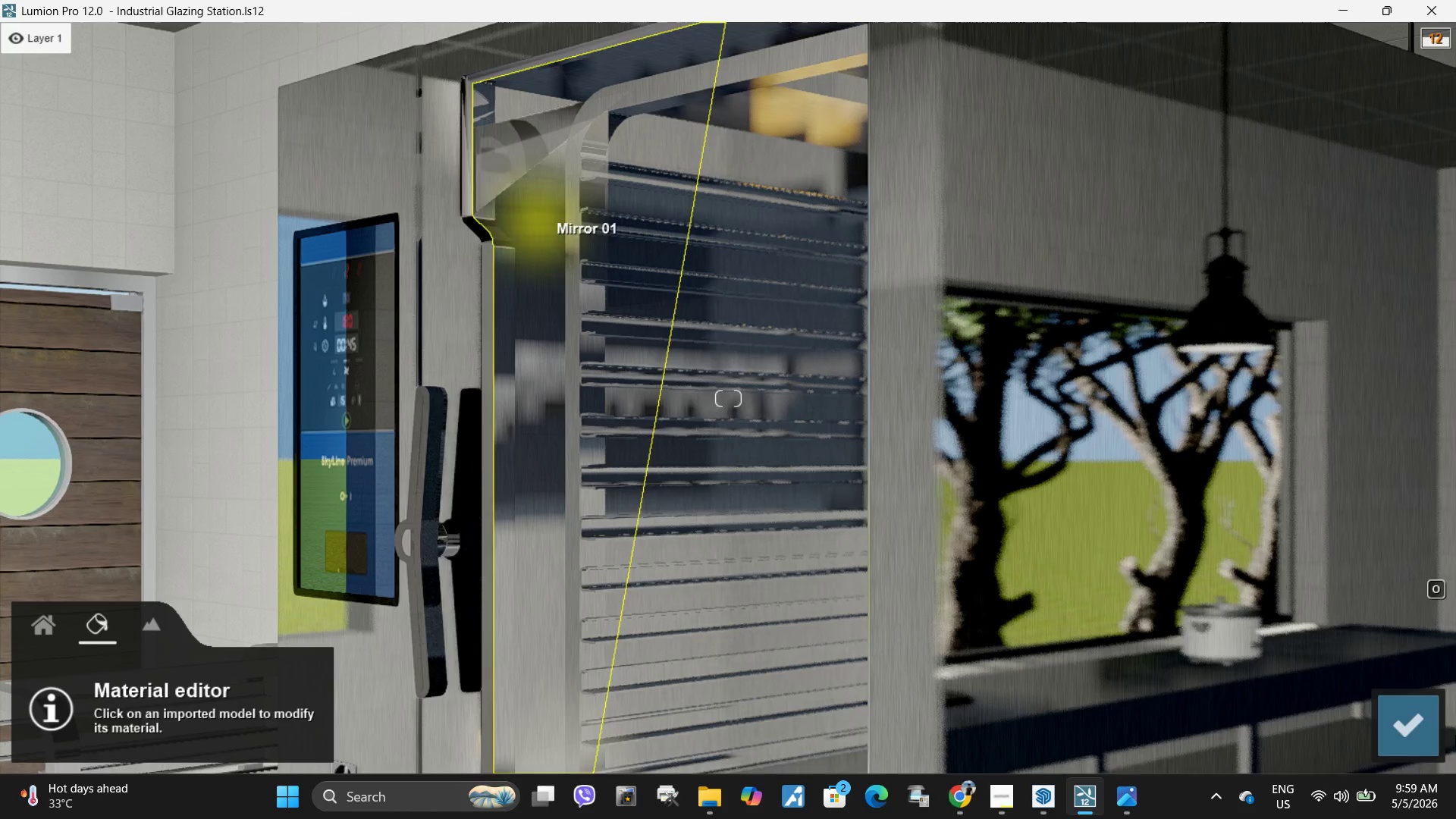 
left_click([1423, 739])
 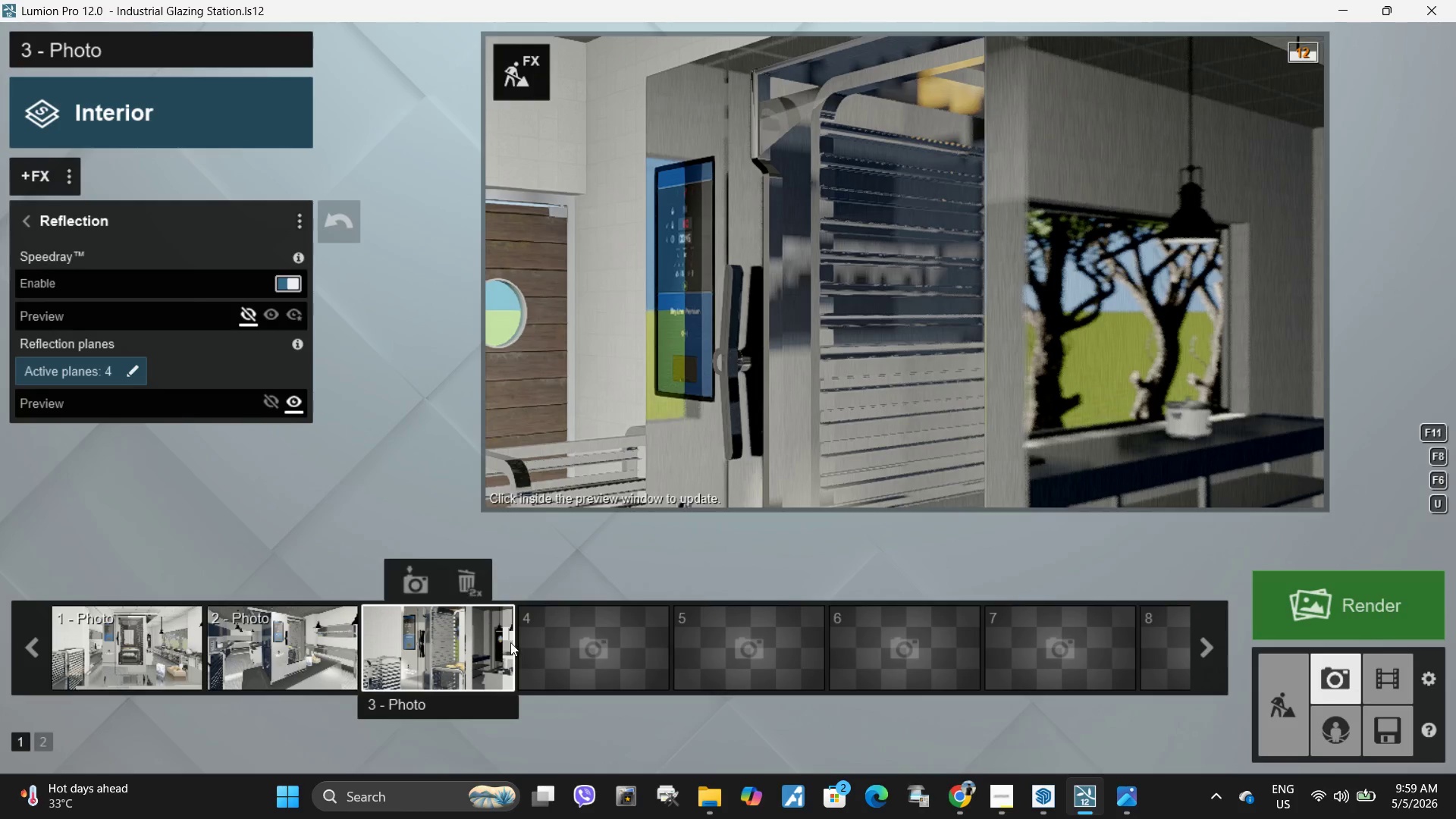 
left_click([313, 647])
 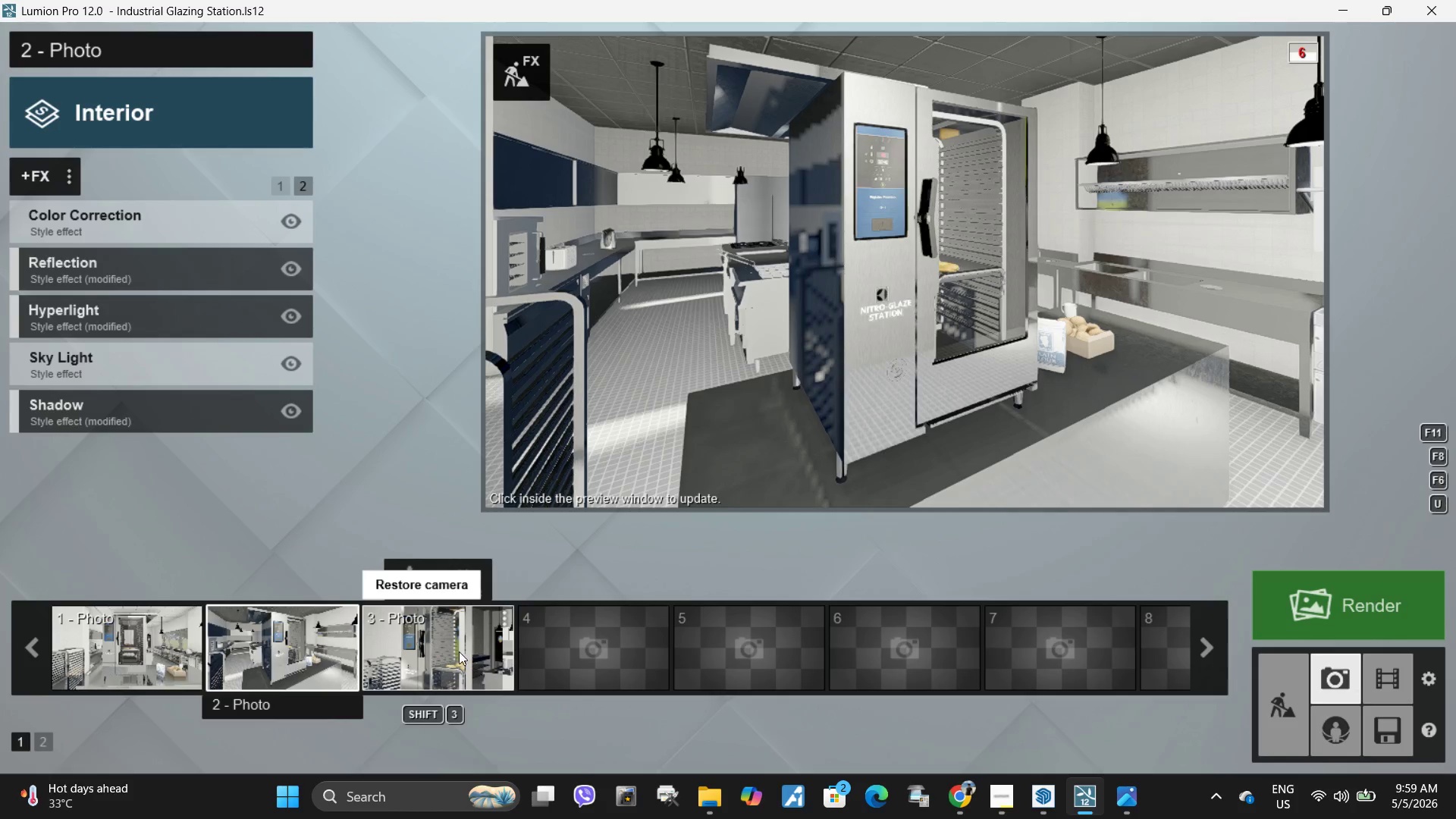 
left_click([459, 651])
 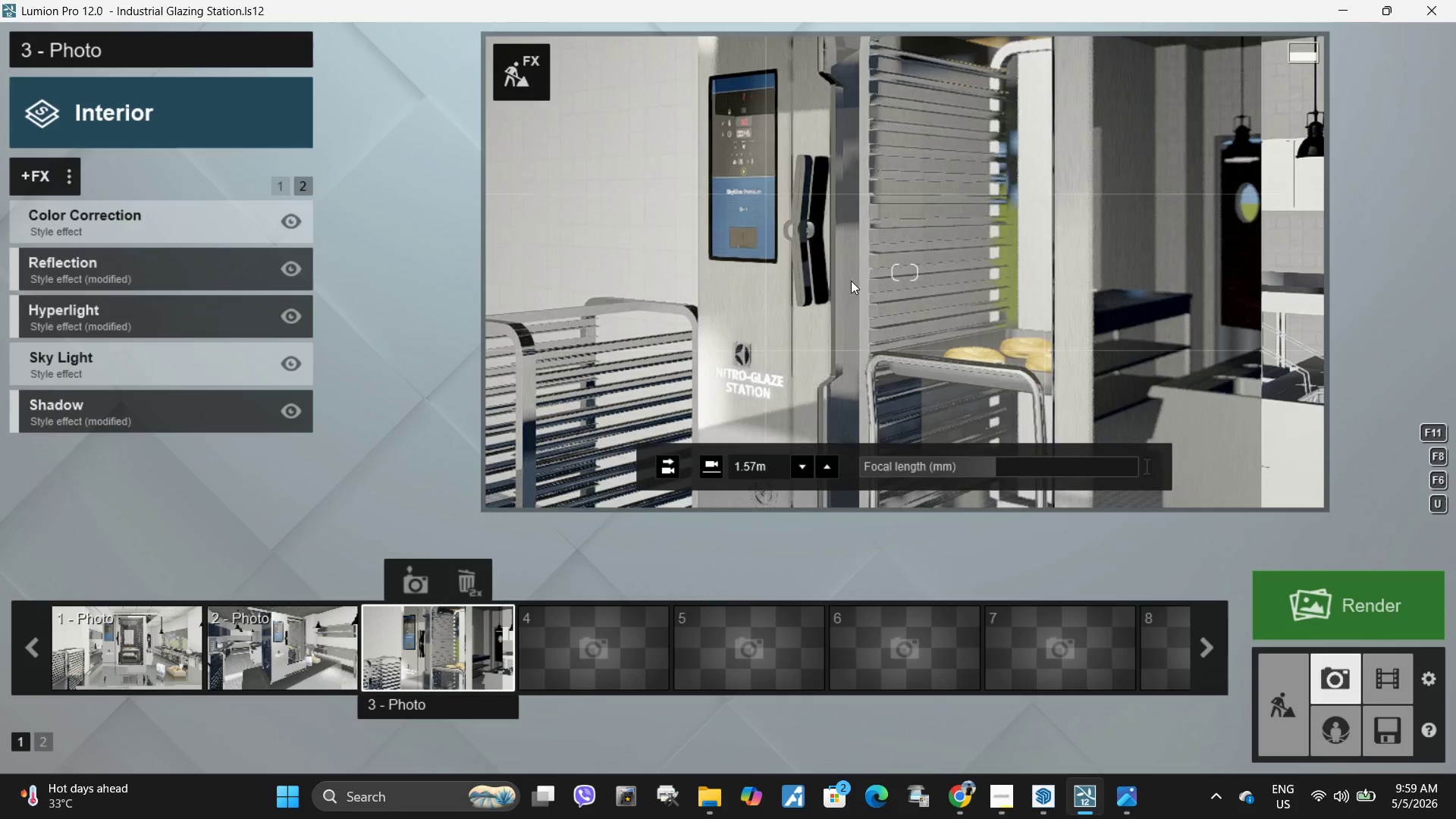 
left_click([471, 645])
 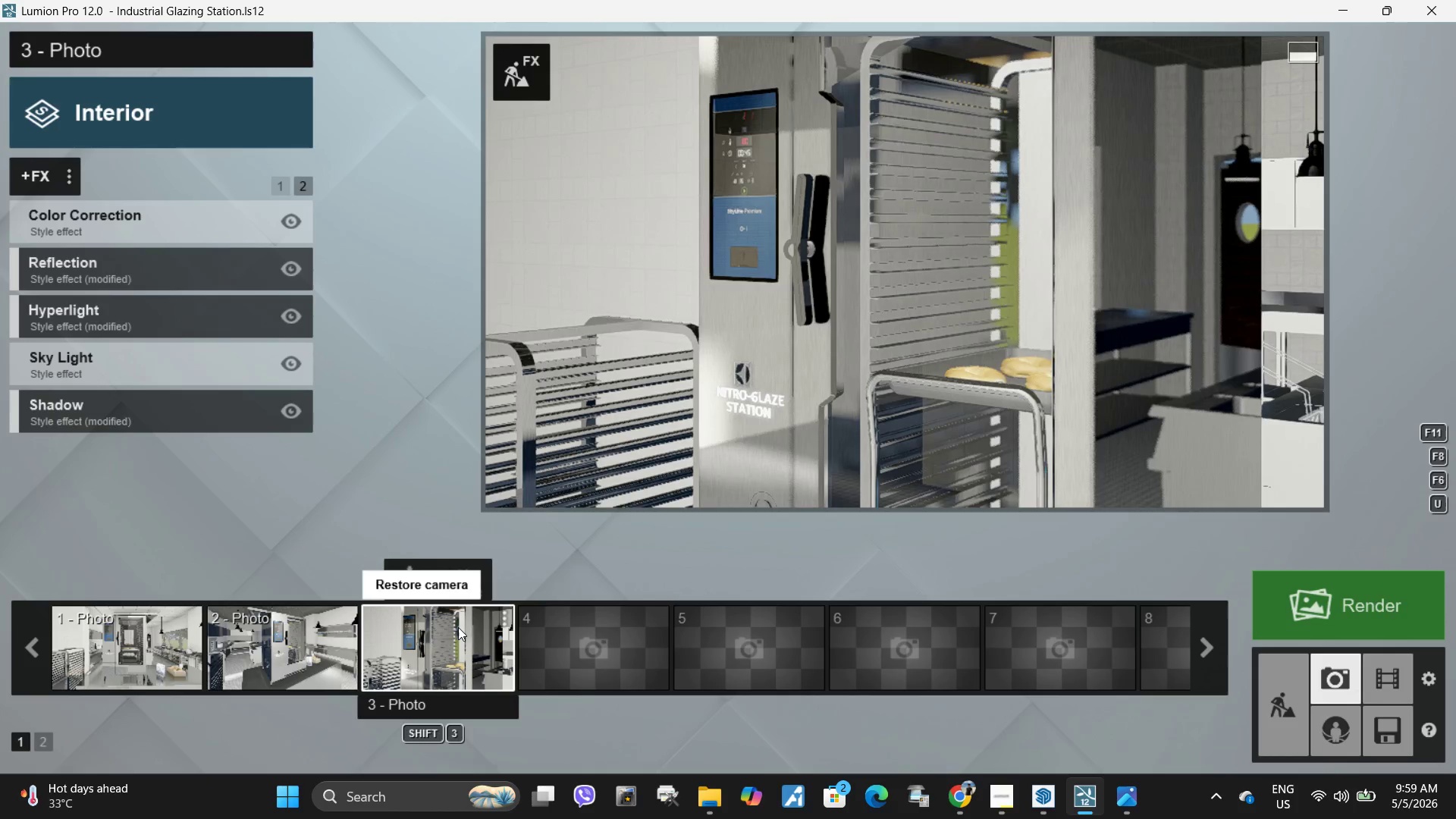 
hold_key(key=Space, duration=0.56)
 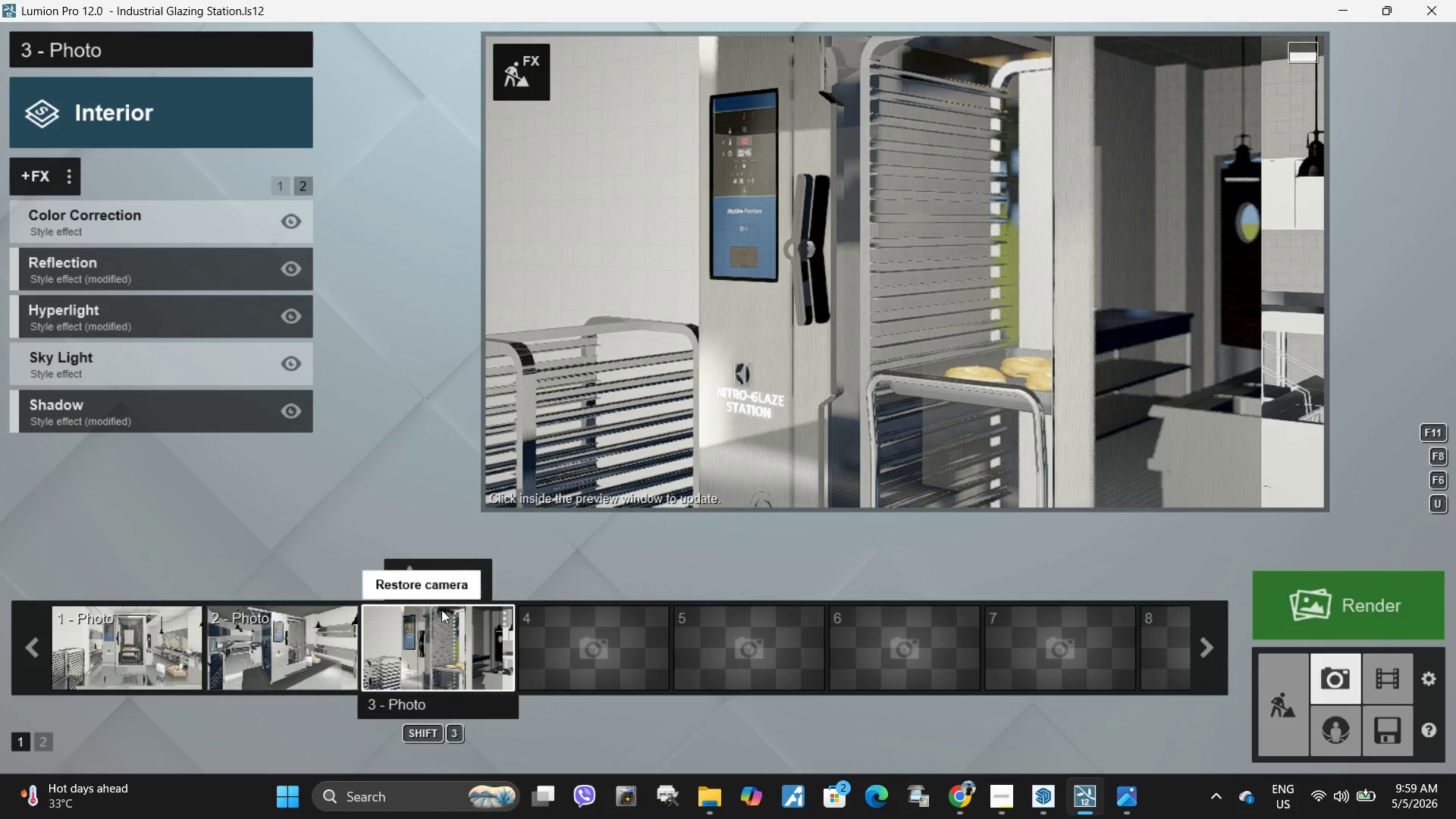 
left_click([460, 612])
 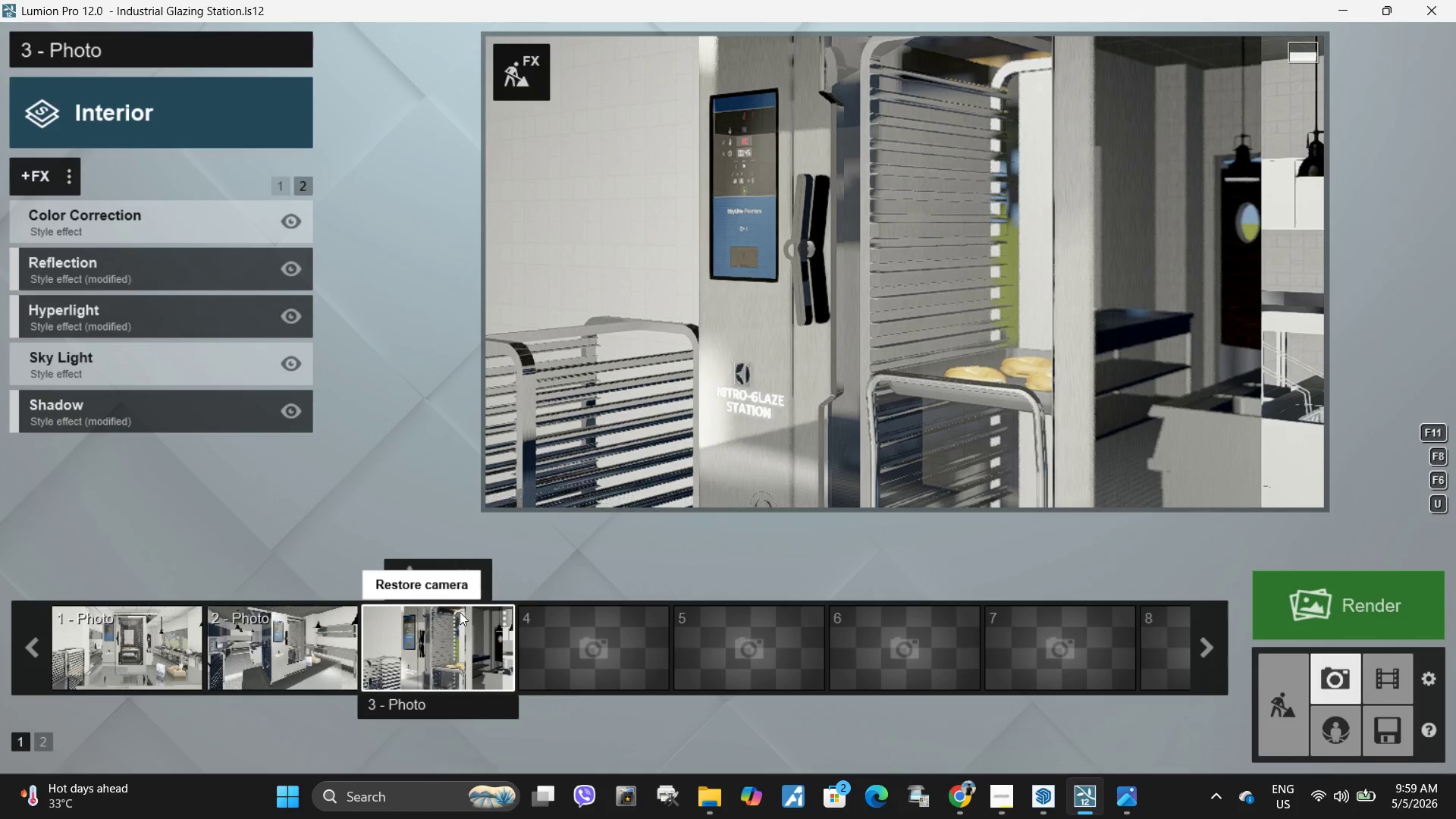 
hold_key(key=Space, duration=1.5)
 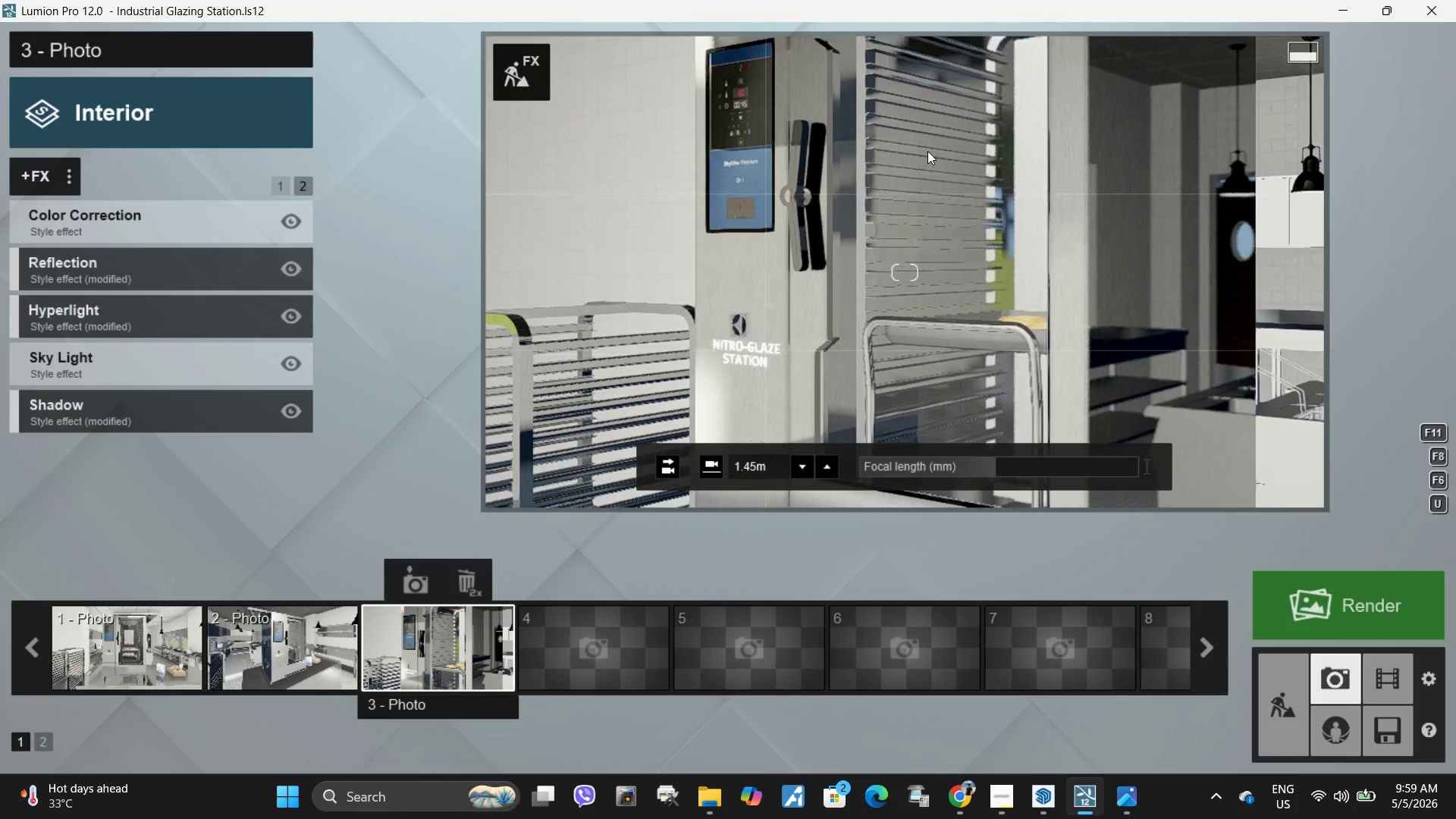 
type(ee)
 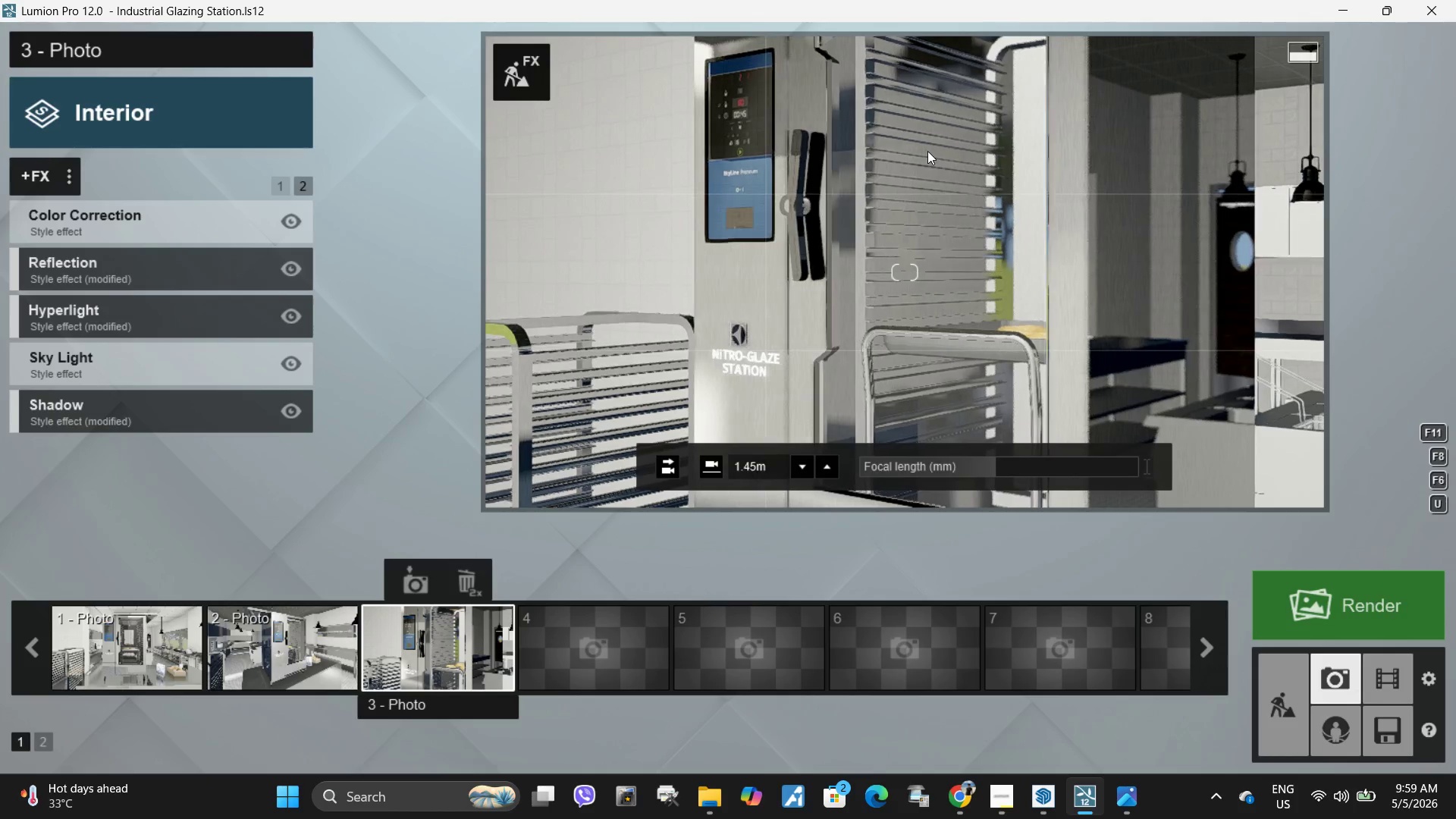 
left_click([927, 151])
 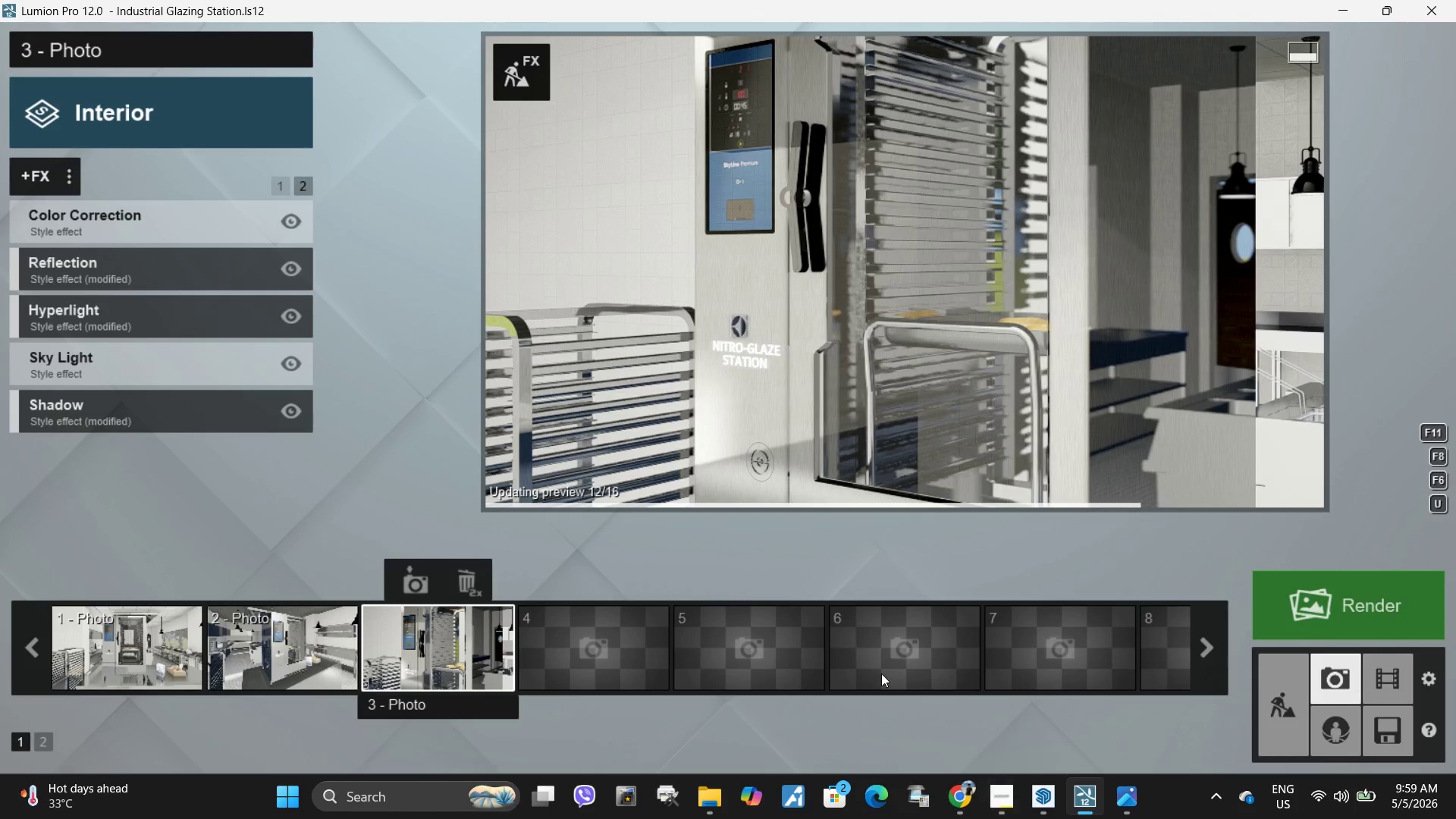 
left_click([471, 642])
 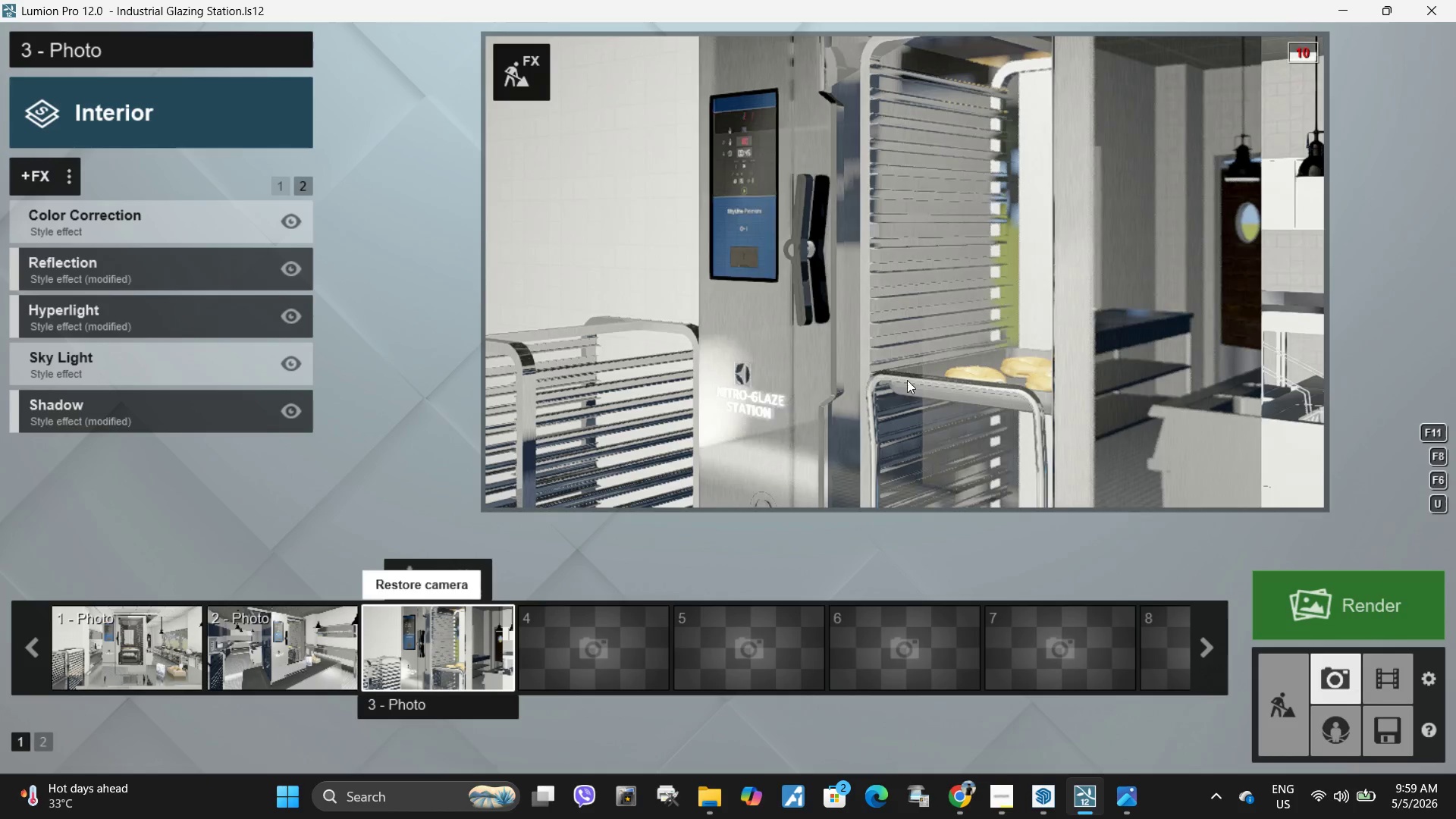 
left_click([924, 337])
 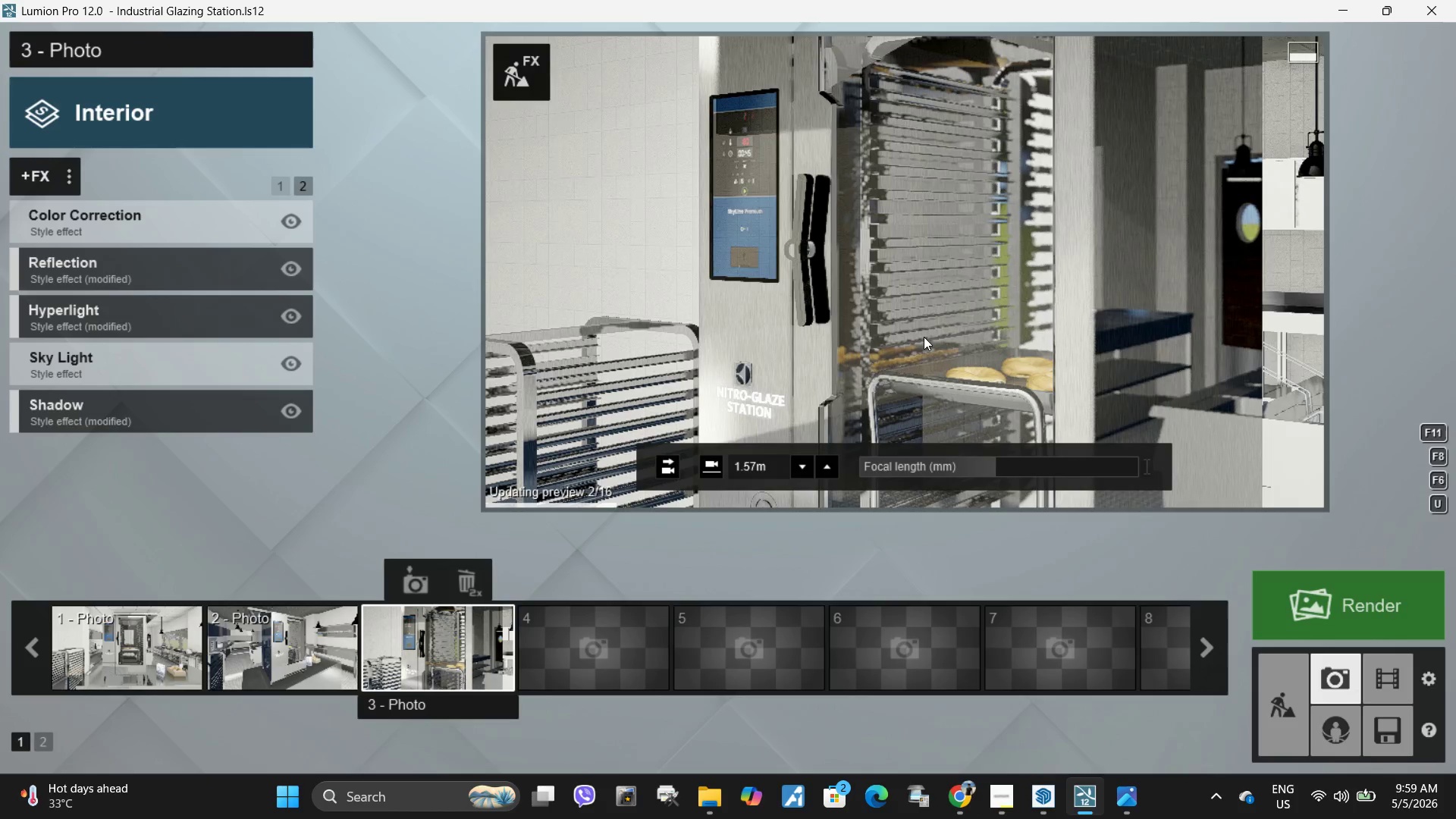 
hold_key(key=Space, duration=4.22)
 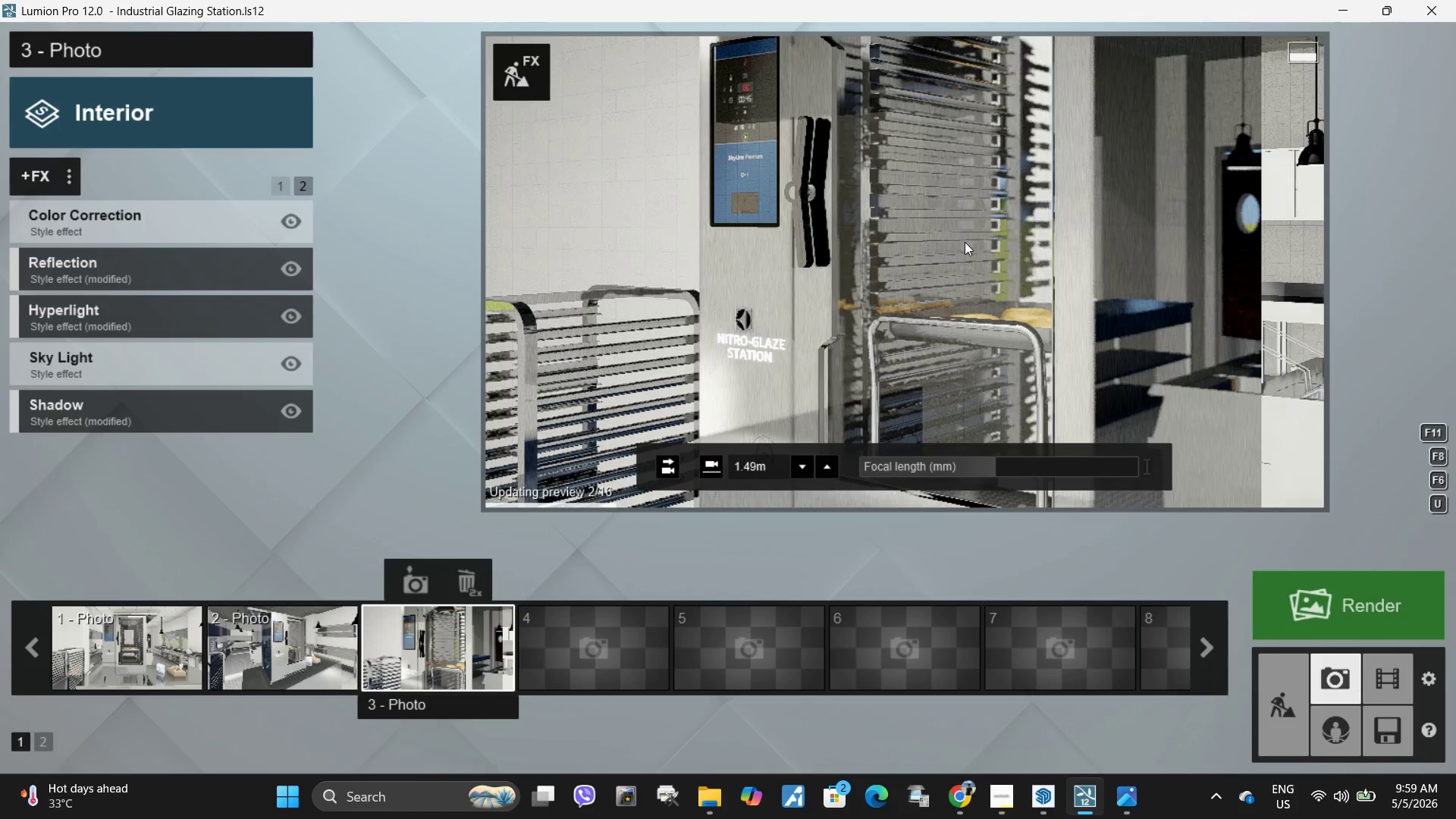 
type(eeeee)
 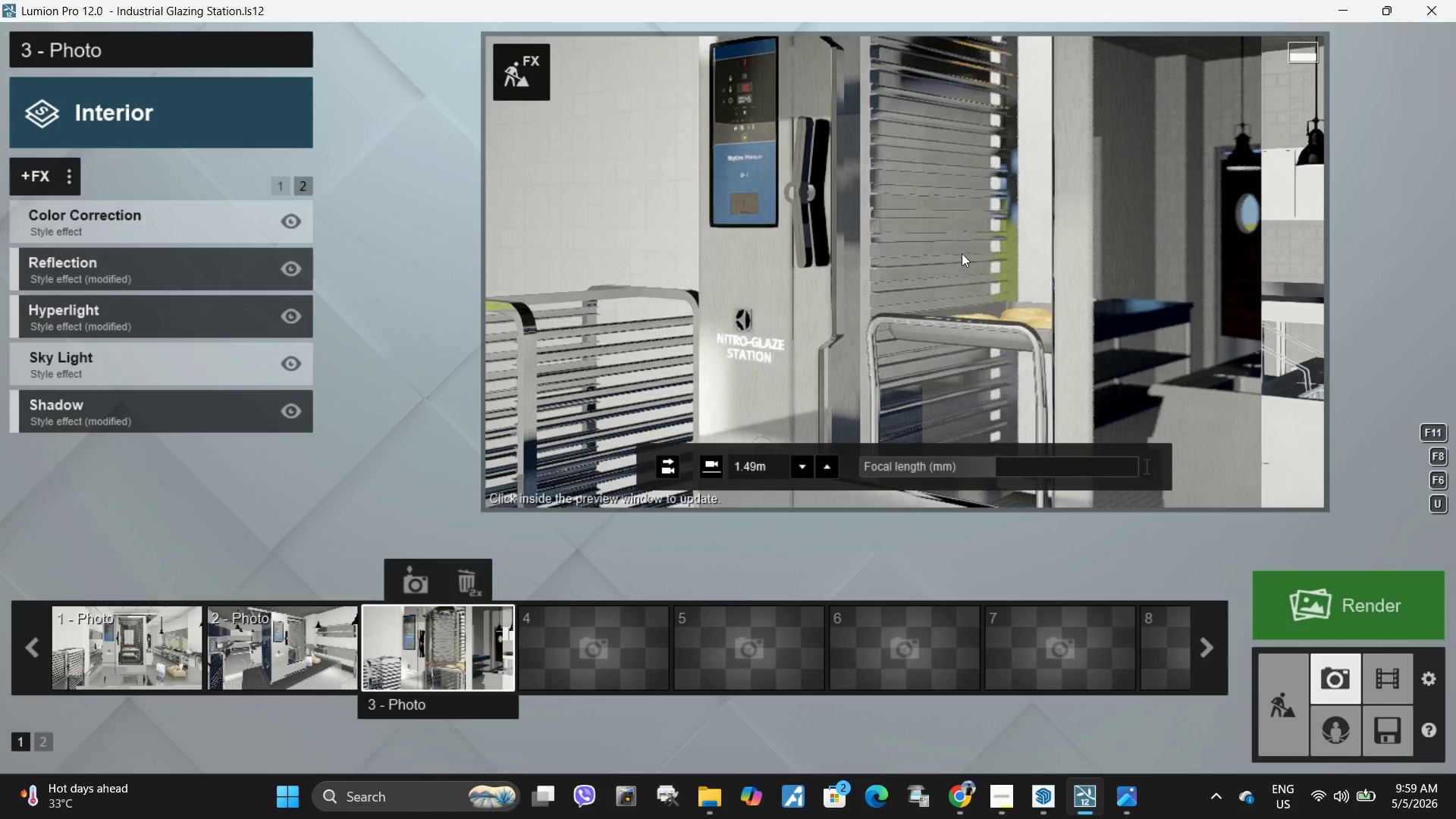 
left_click([965, 242])
 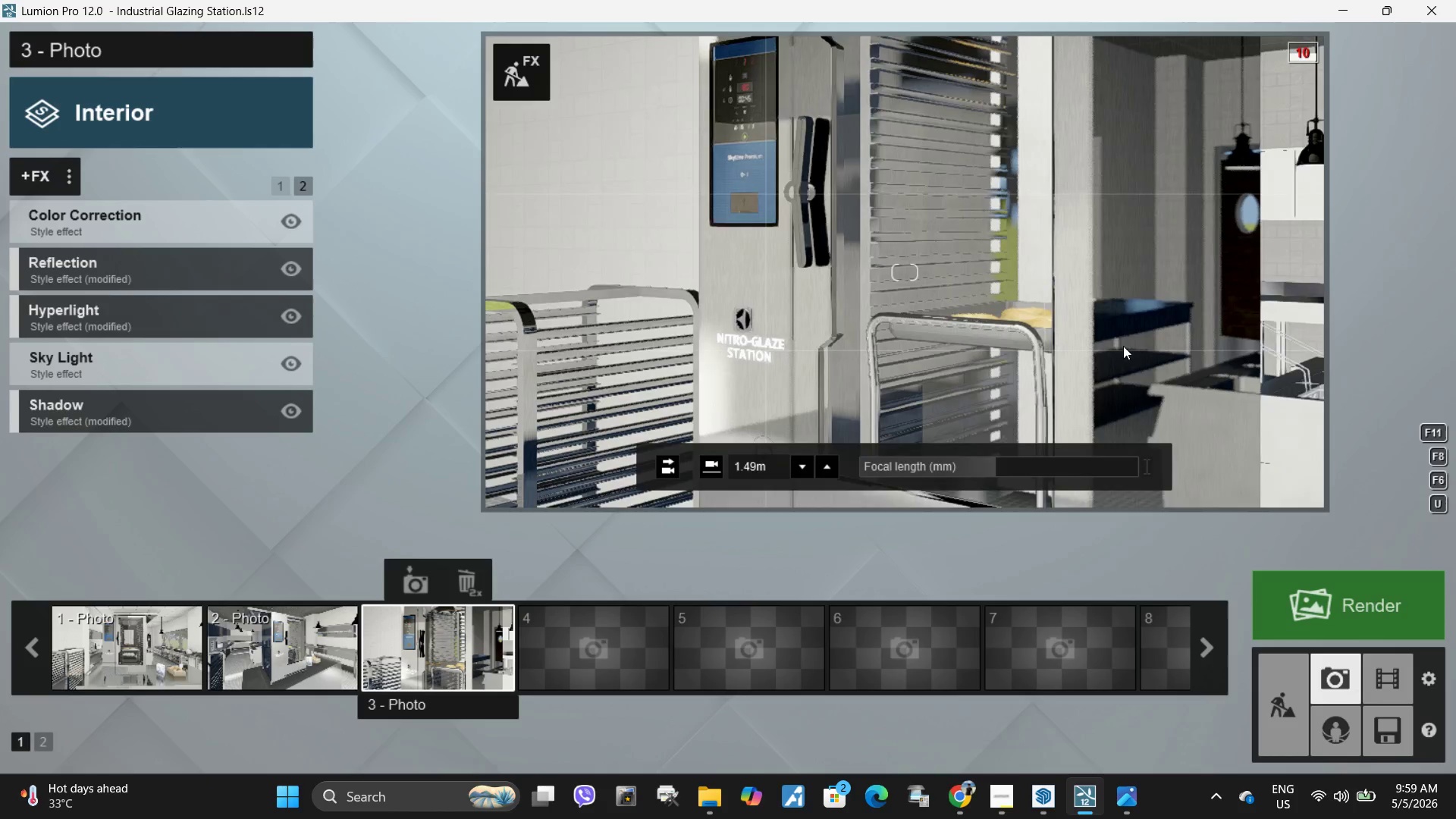 
right_click([1123, 346])
 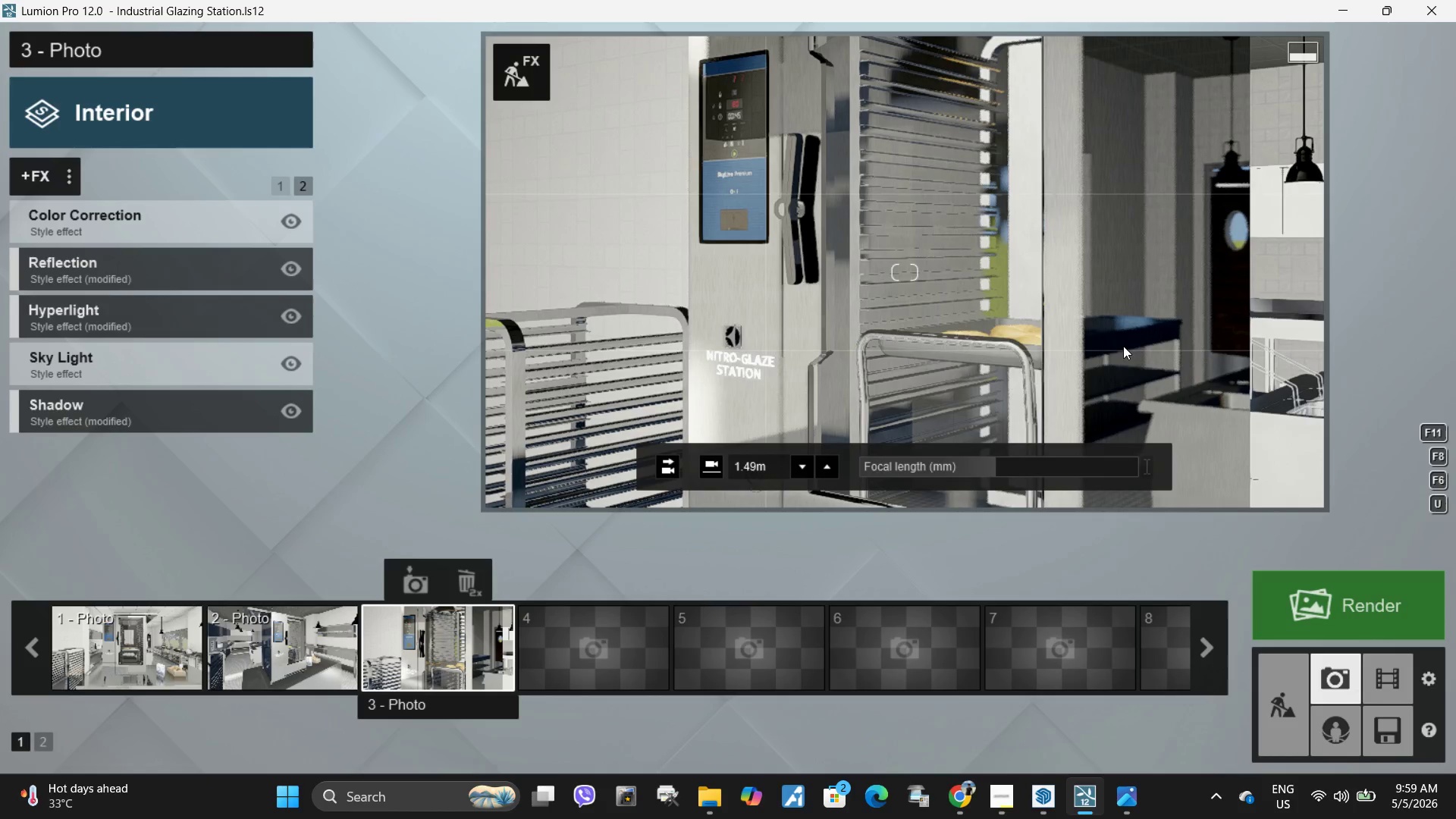 
left_click([1123, 346])
 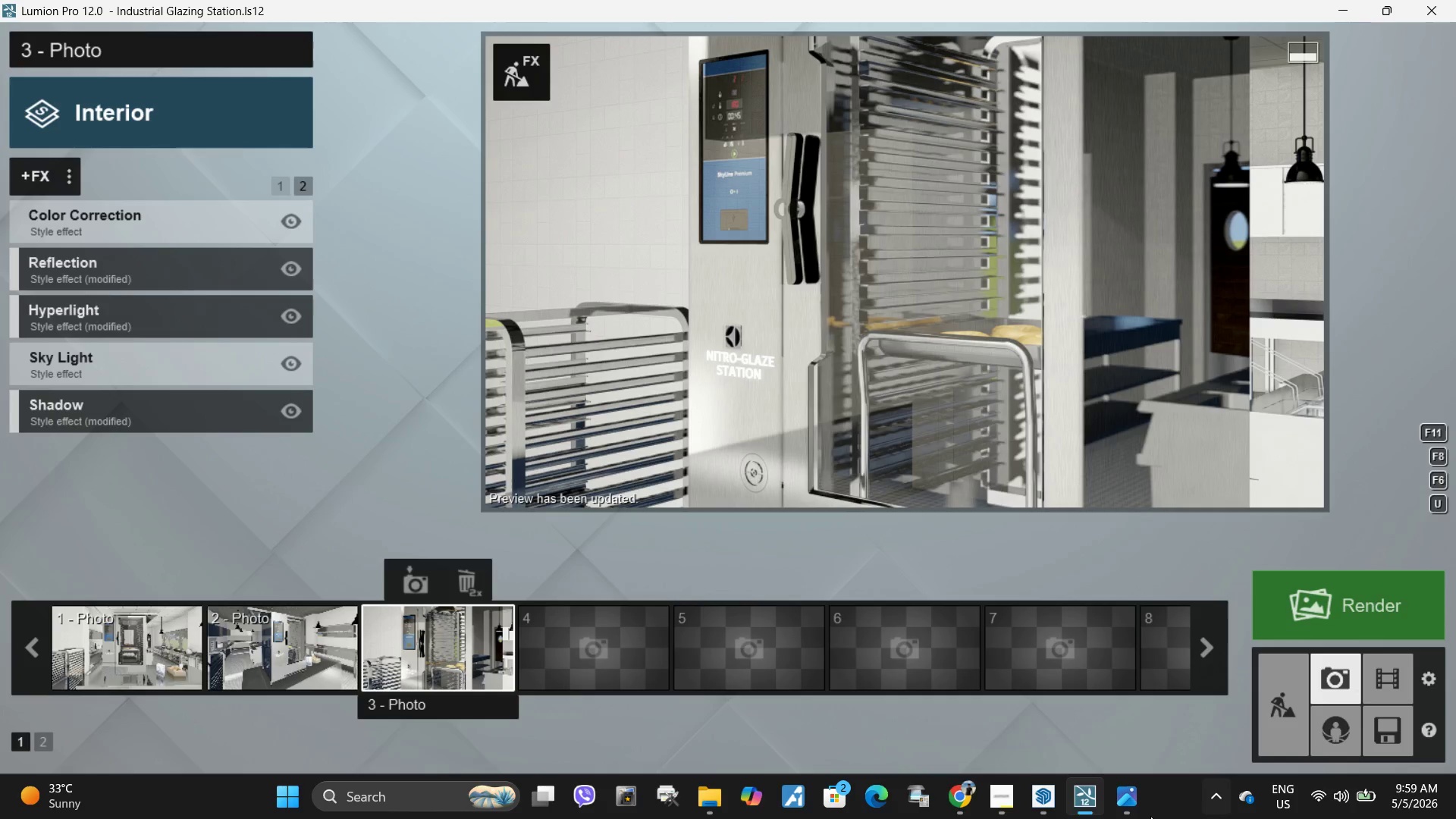 
mouse_move([1187, 664])
 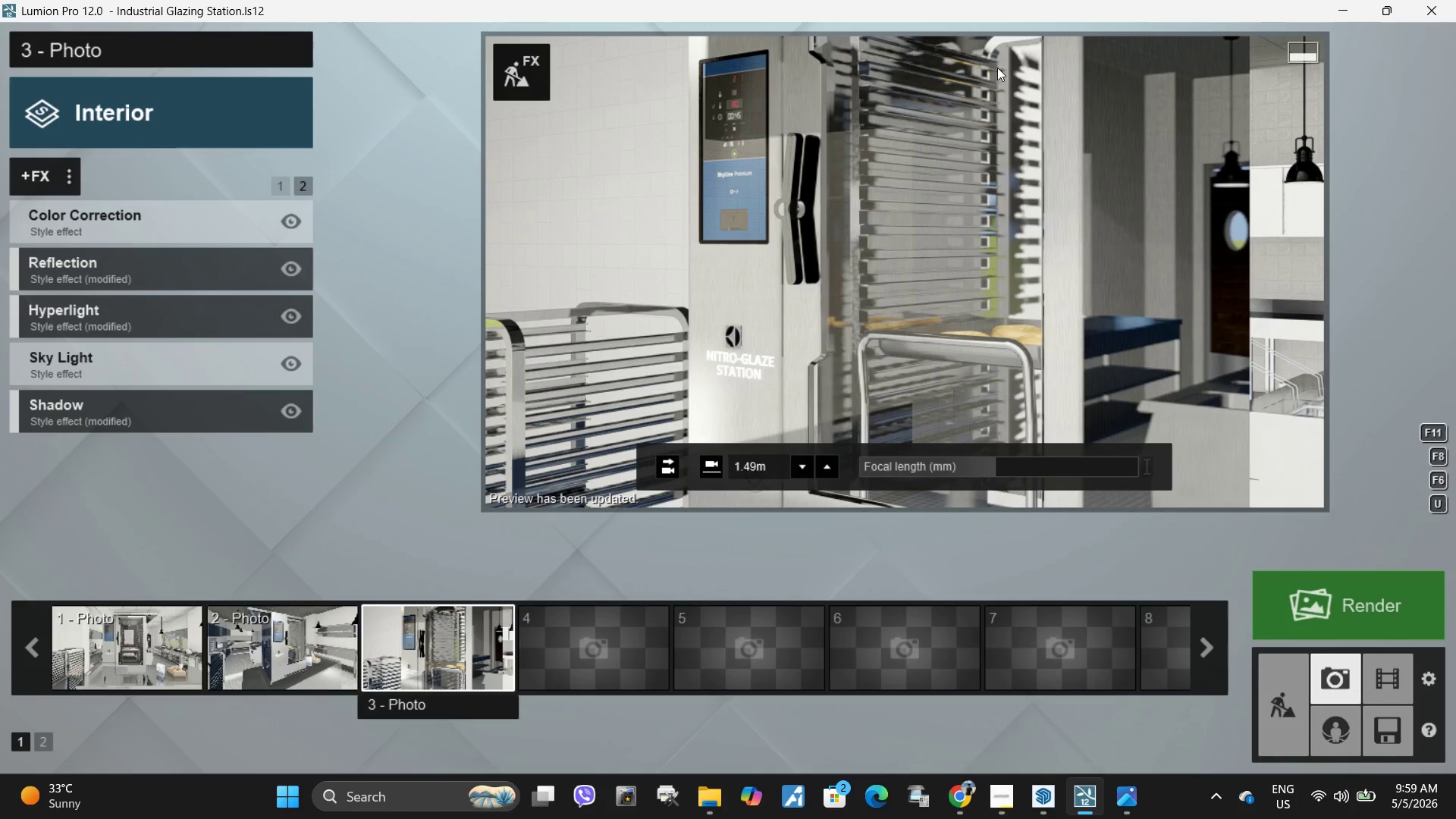 
left_click([1029, 191])
 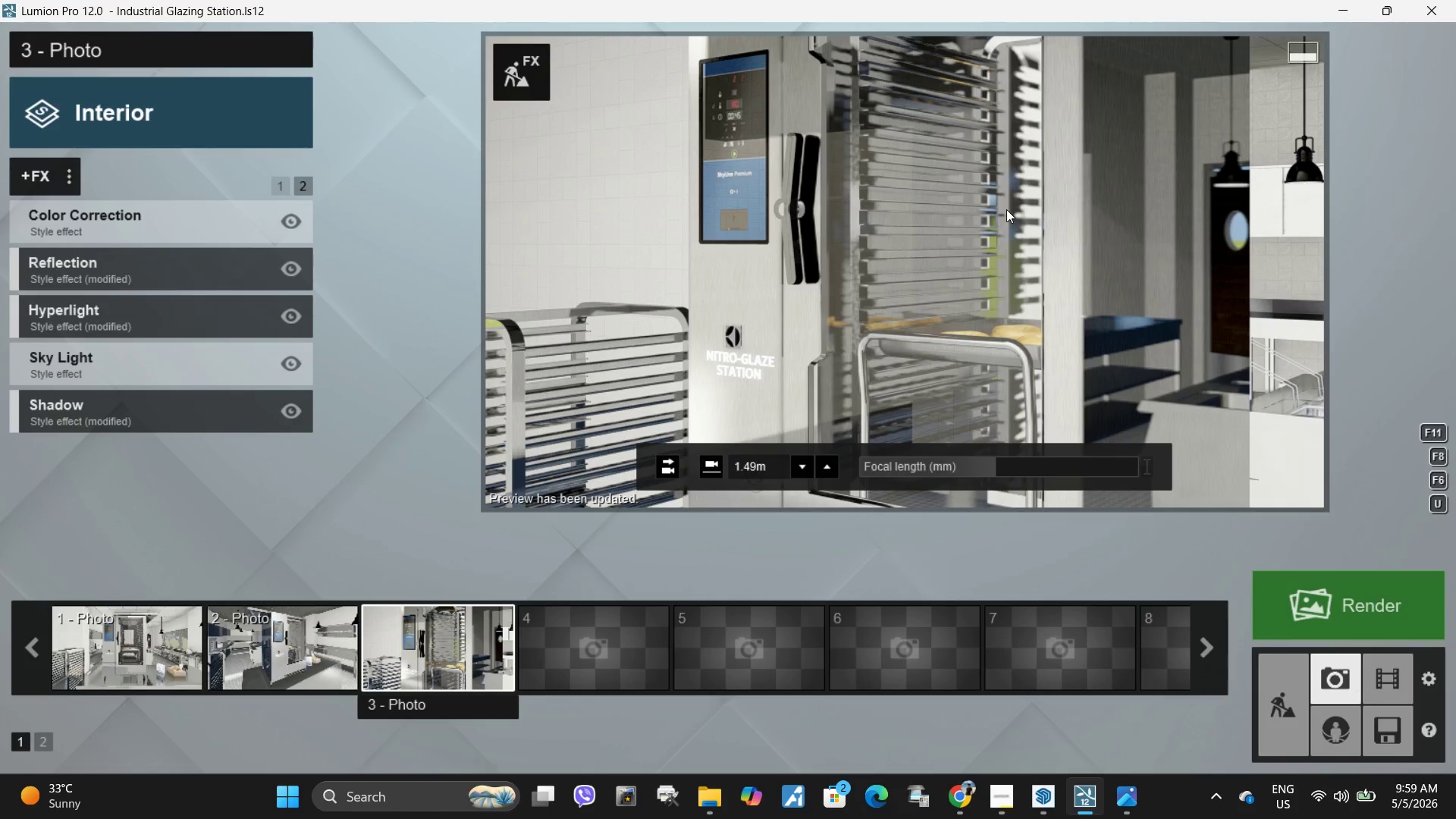 
double_click([990, 296])
 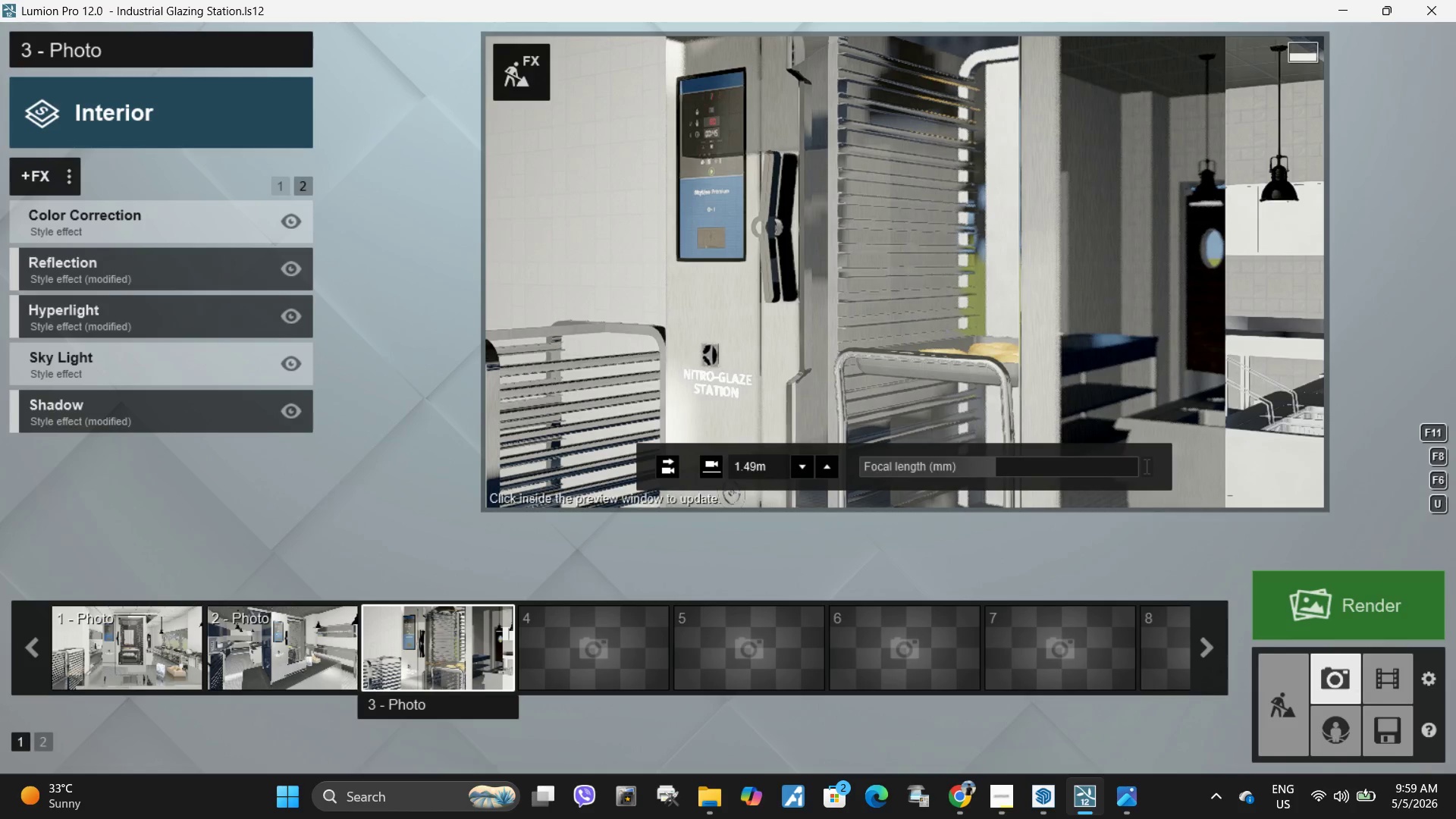 
right_click([944, 321])
 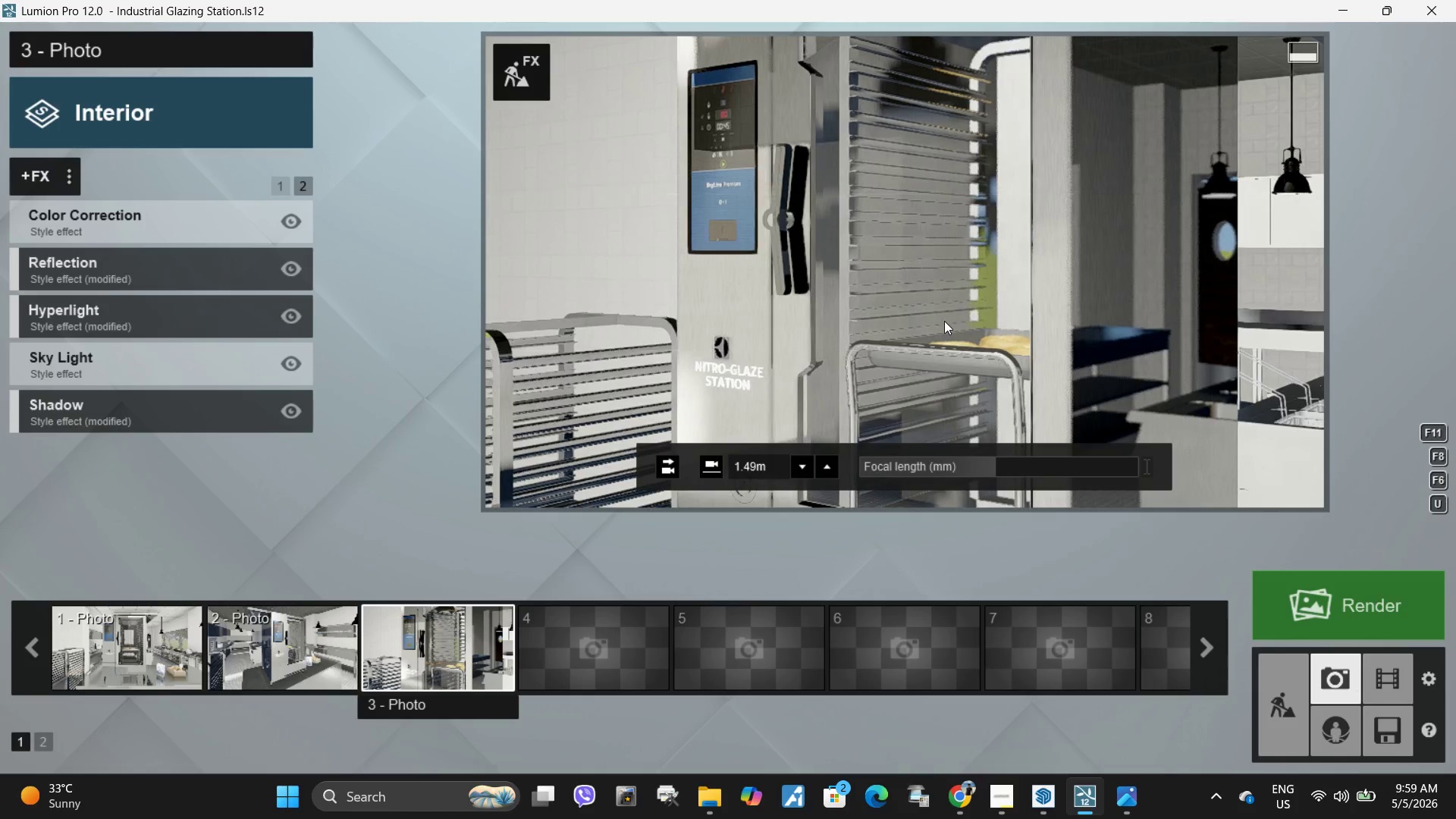 
left_click([944, 321])
 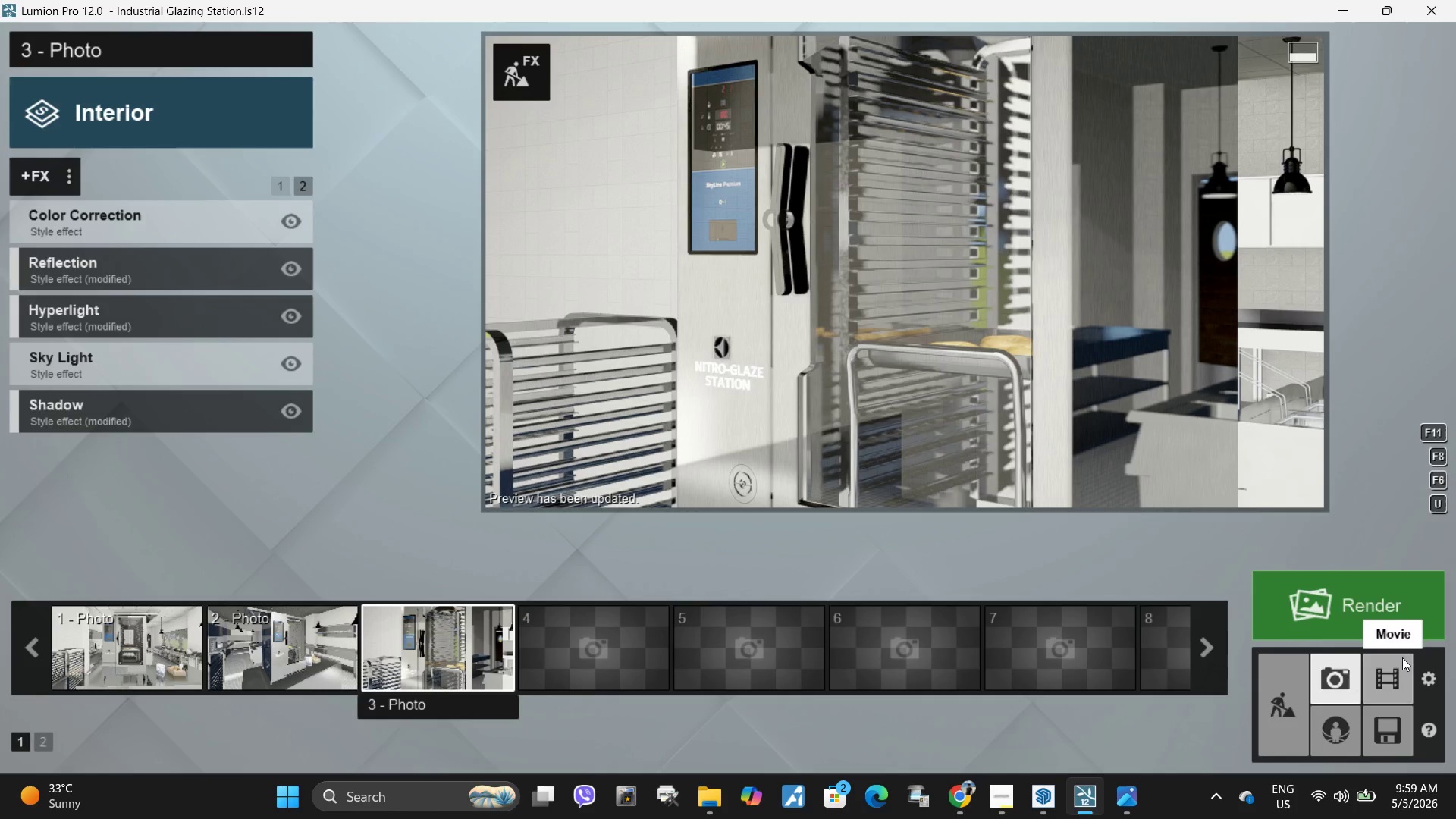 
left_click([1369, 601])
 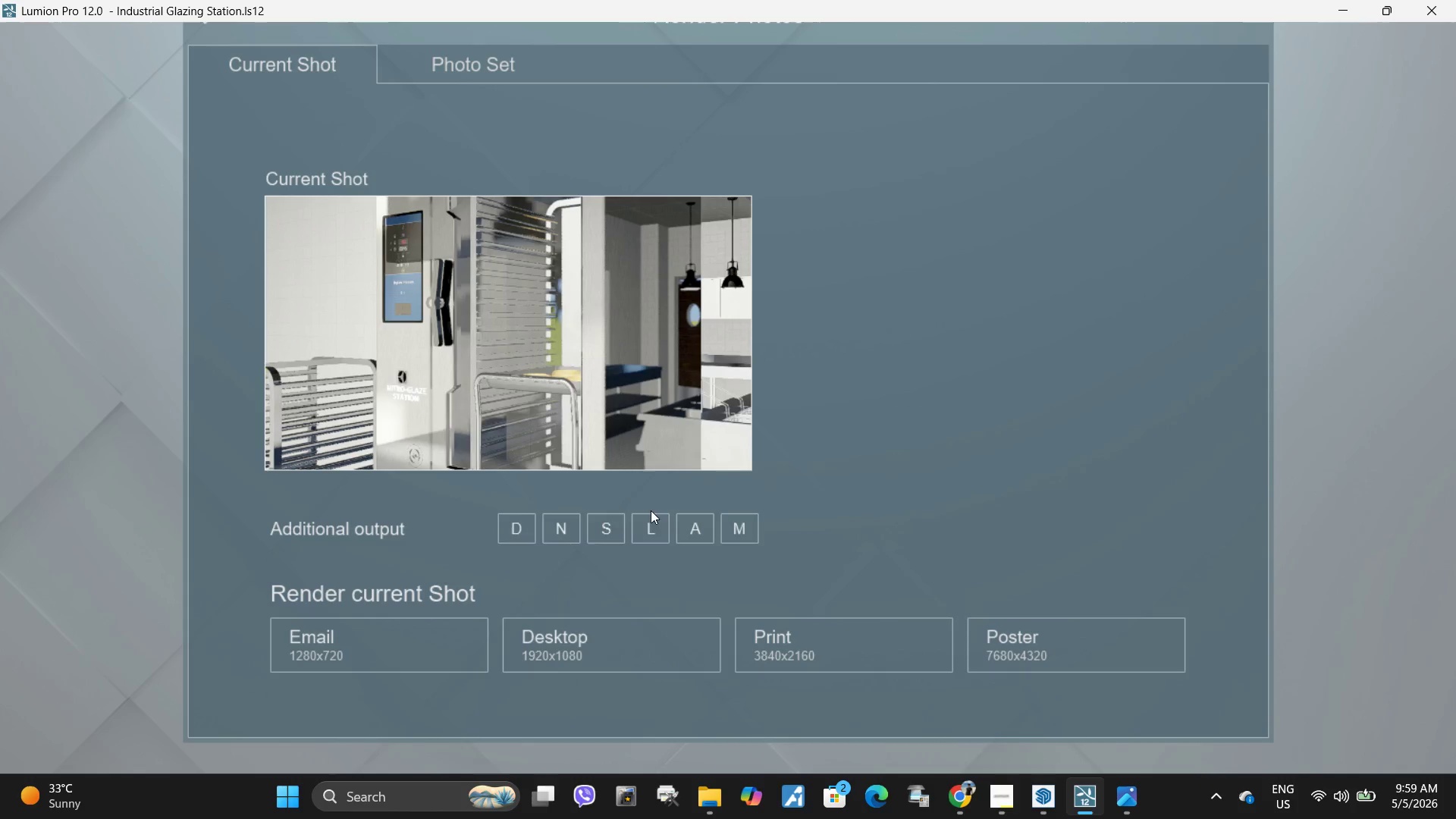 
left_click([838, 647])
 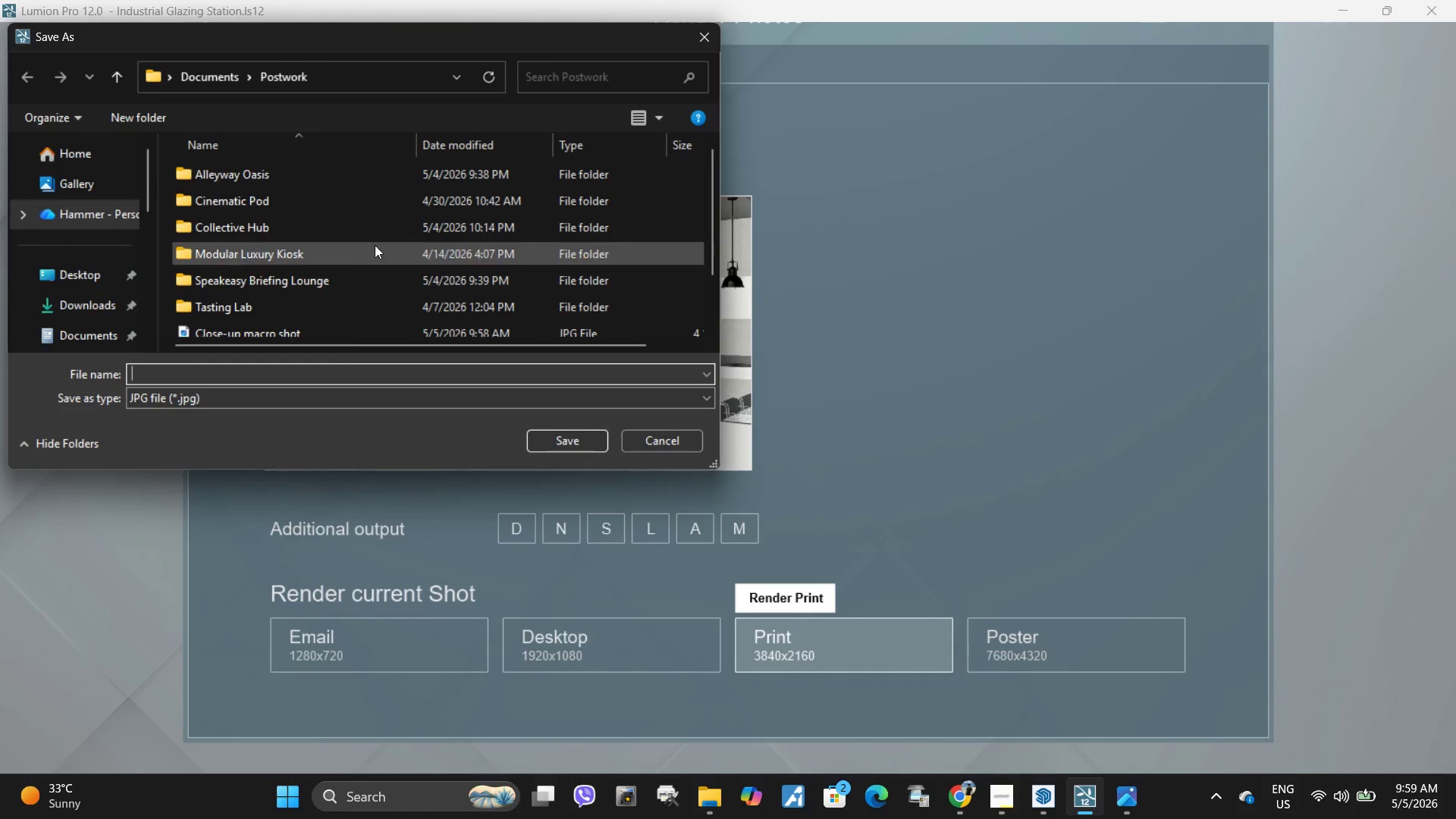 
scroll: coordinate [345, 245], scroll_direction: down, amount: 3.0
 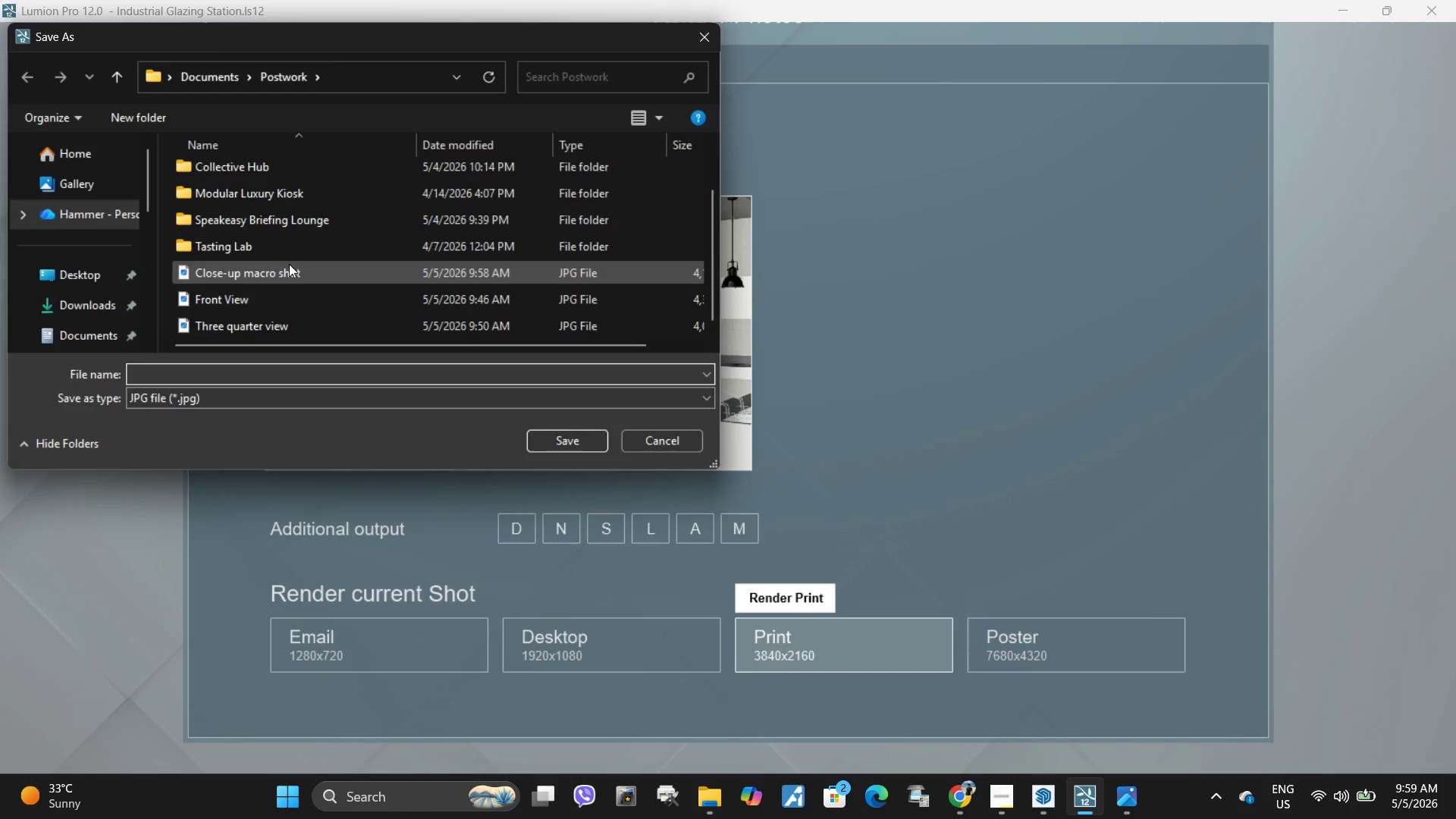 
left_click([285, 268])
 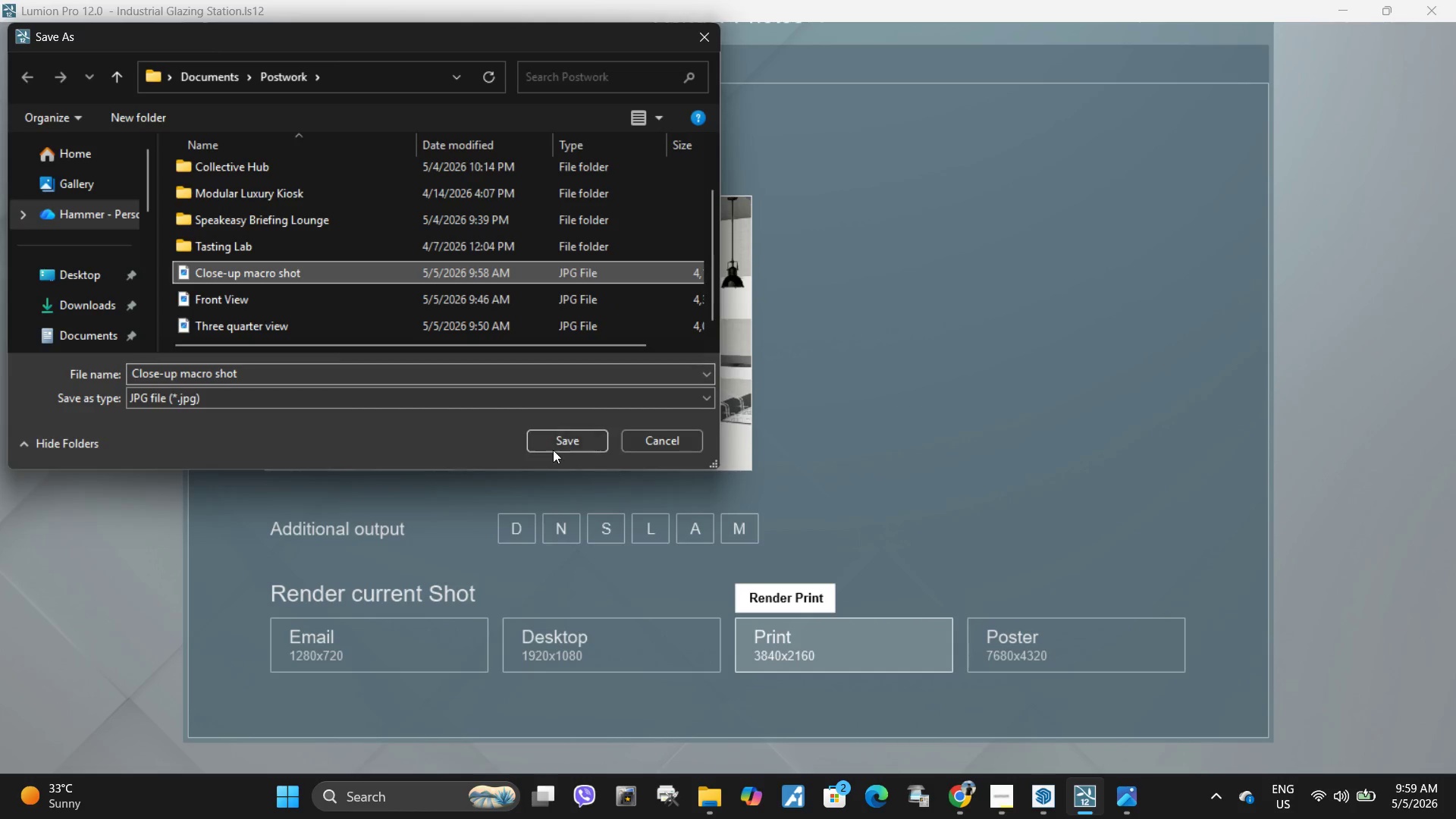 
left_click([571, 444])
 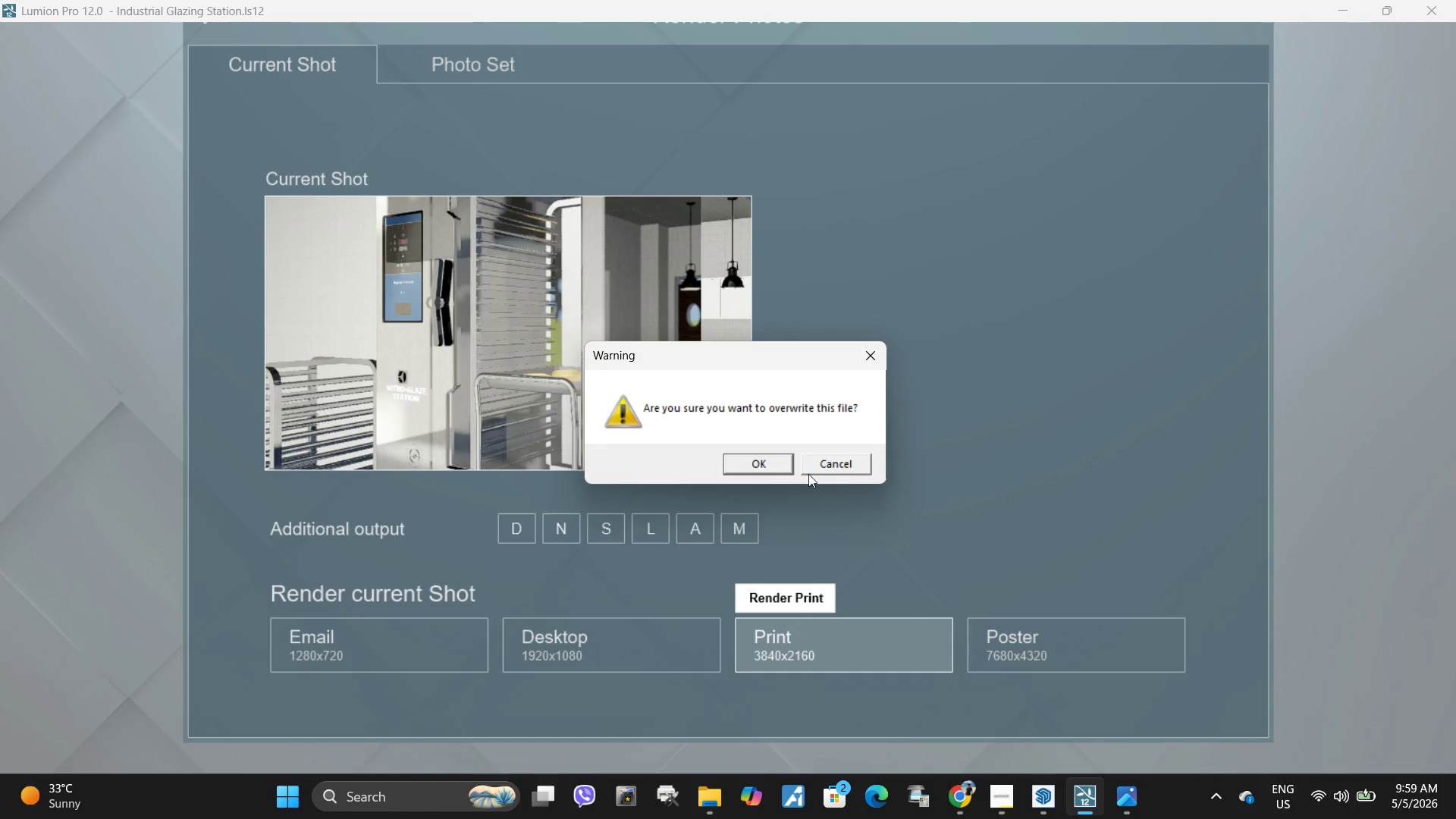 
left_click([766, 469])
 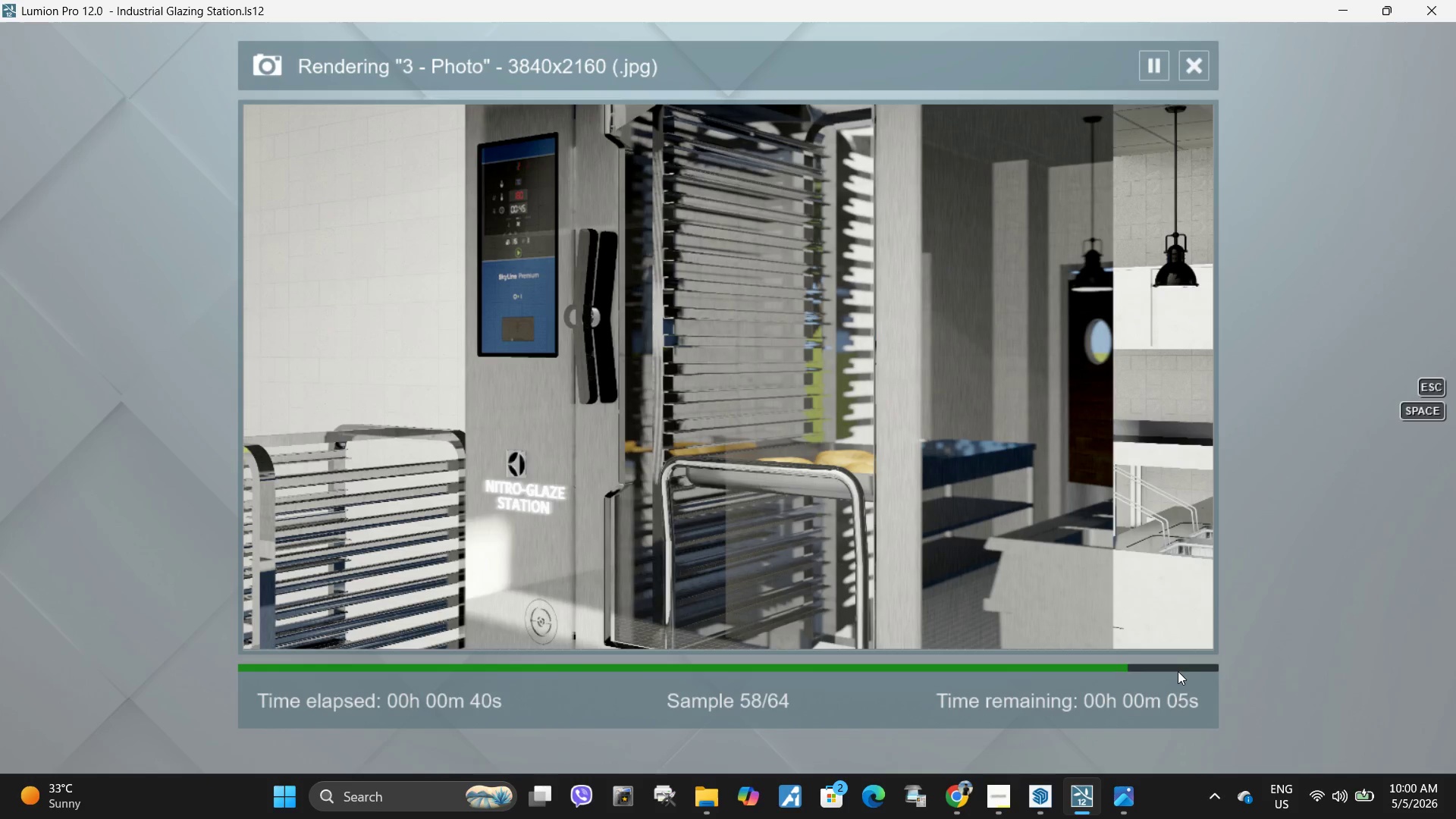 
wait(47.45)
 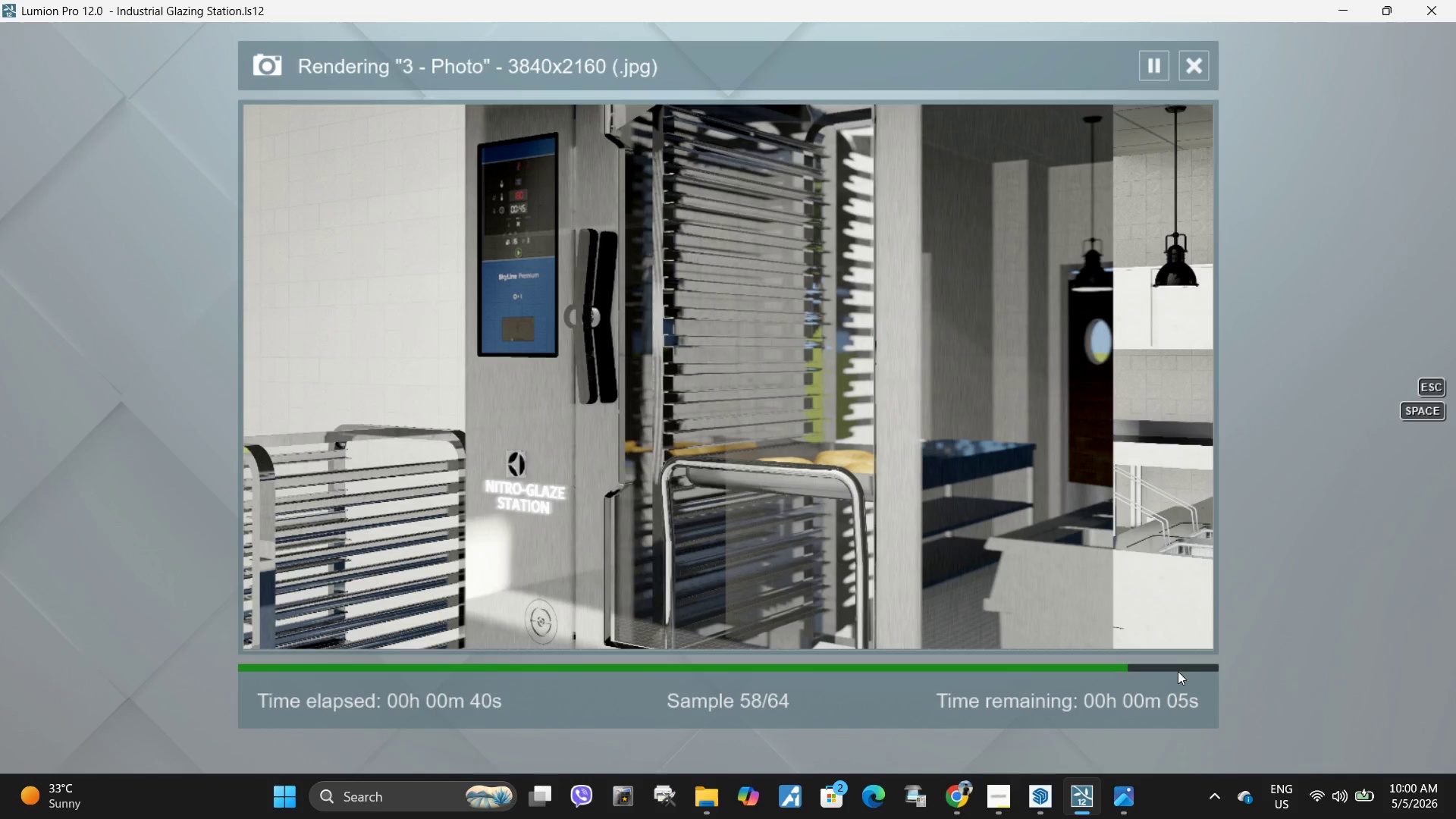 
left_click([1064, 629])
 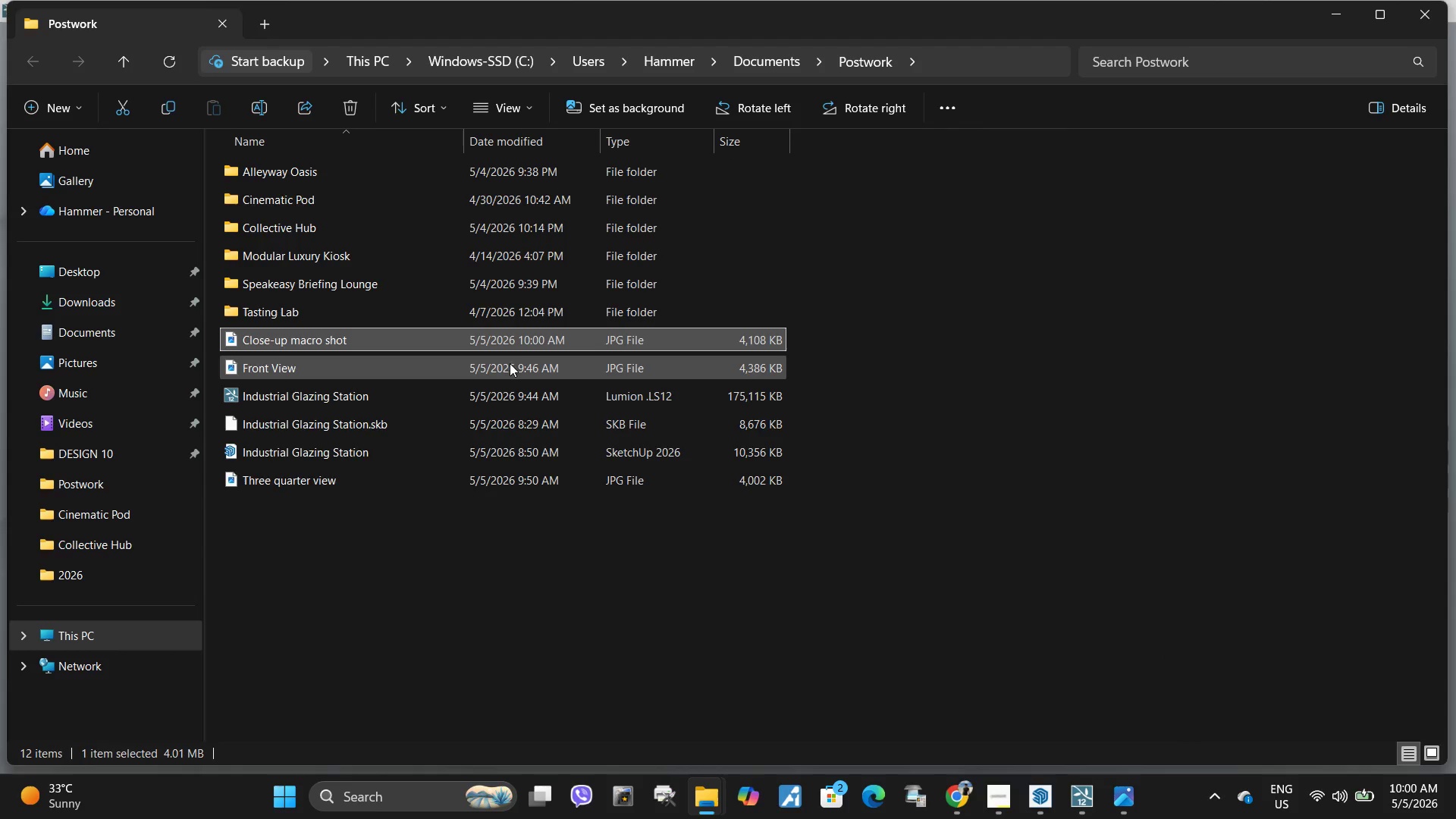 
double_click([537, 341])
 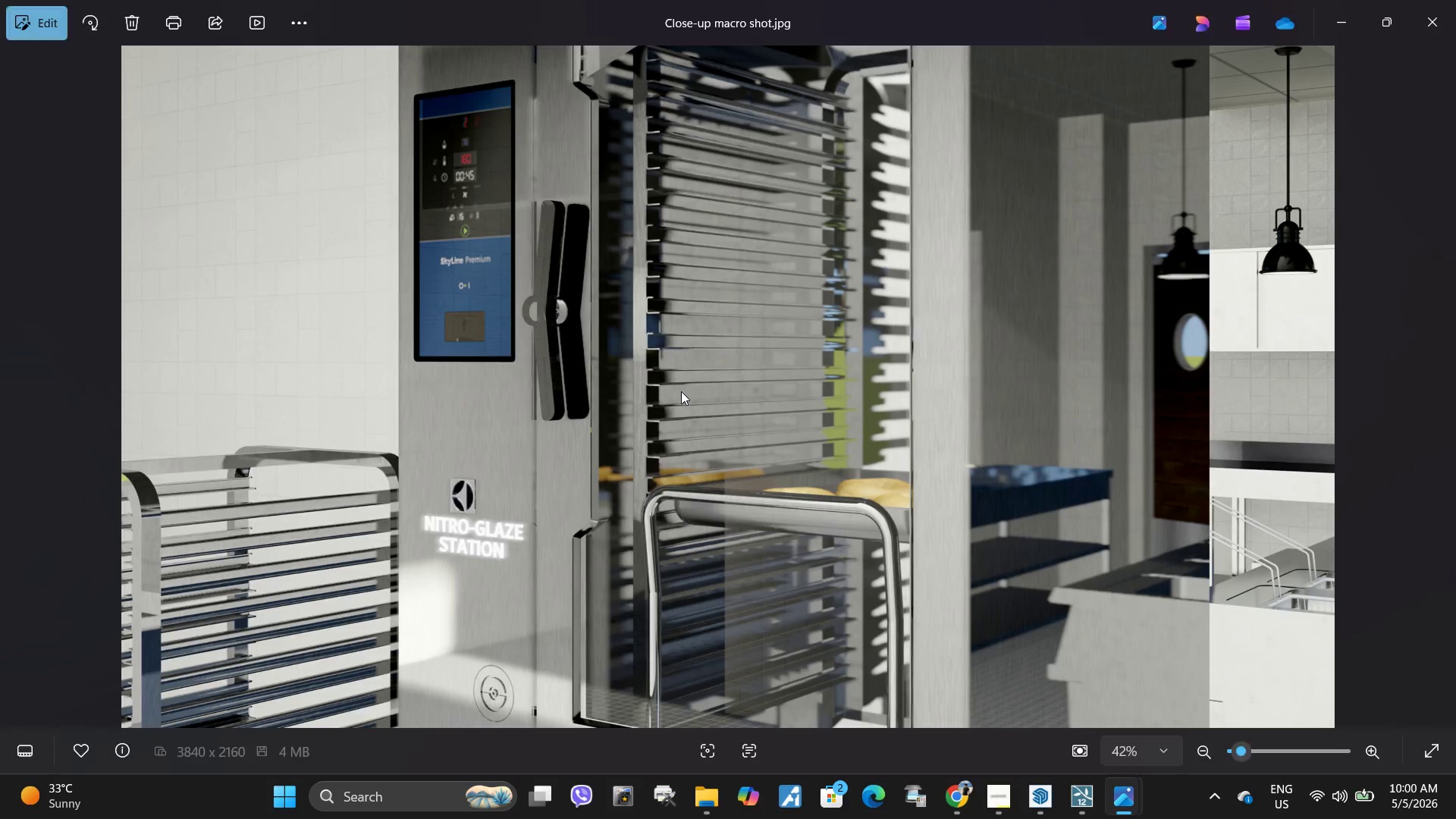 
double_click([686, 392])
 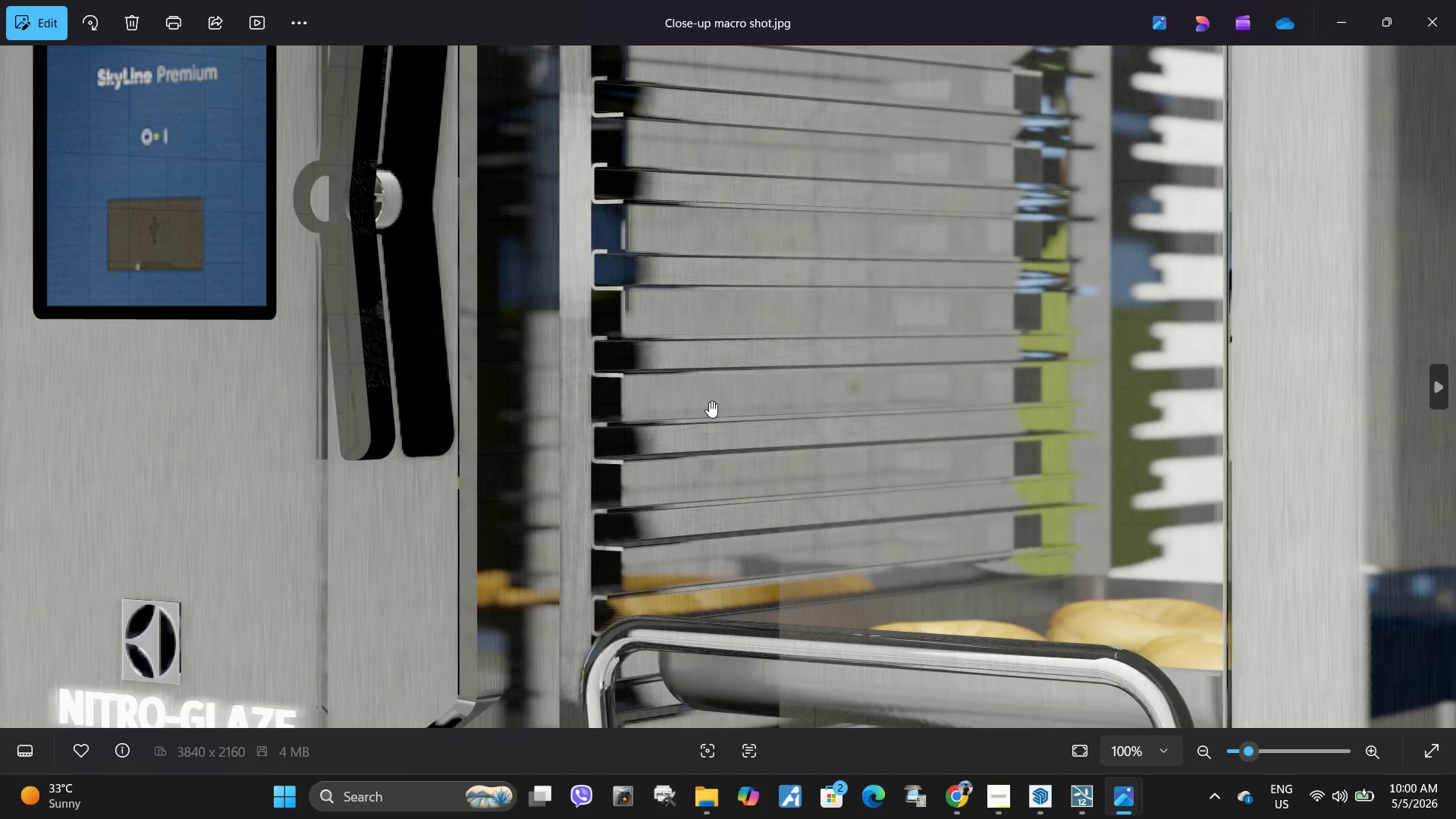 
scroll: coordinate [726, 411], scroll_direction: down, amount: 14.0
 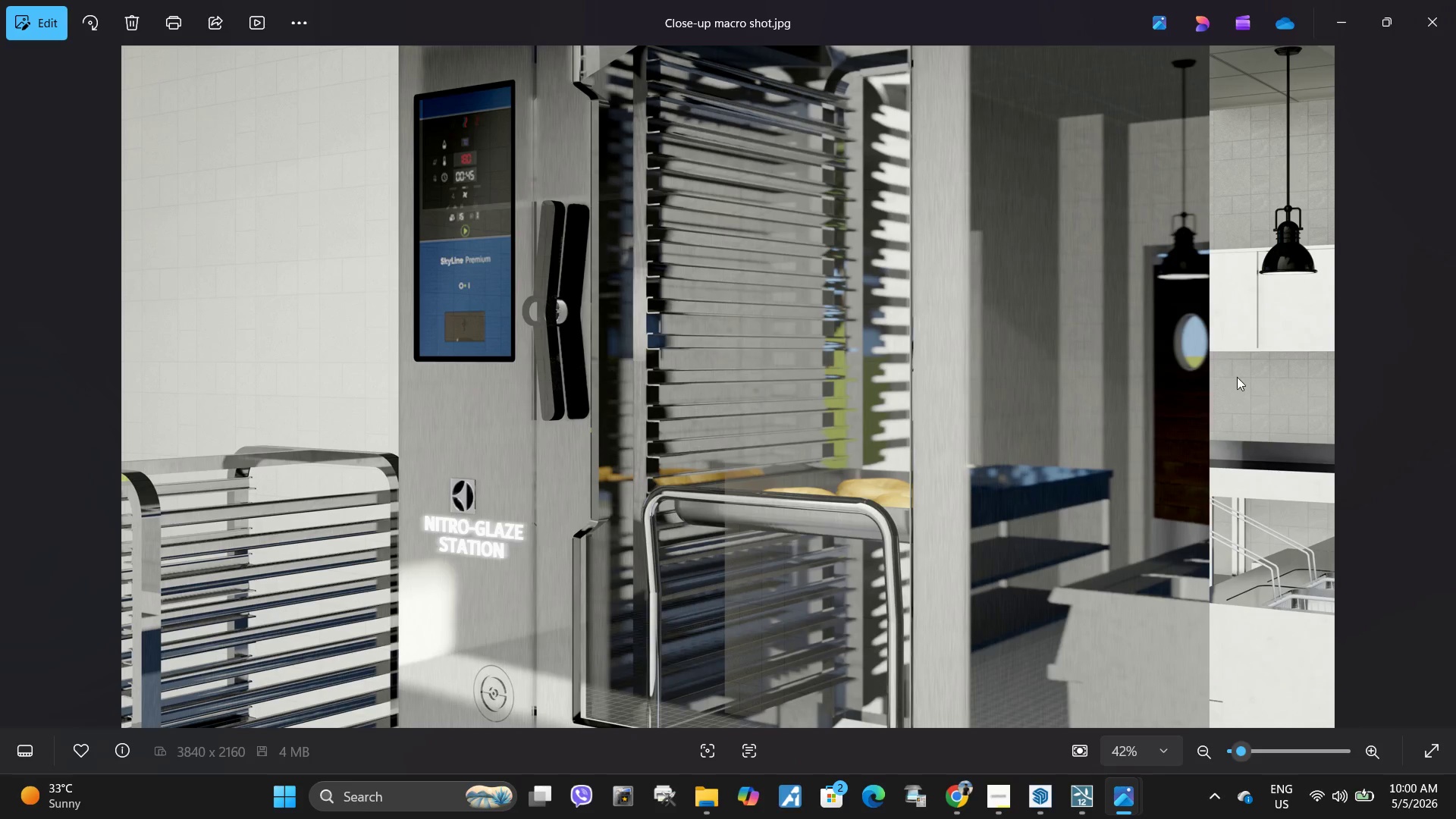 
key(ArrowLeft)
 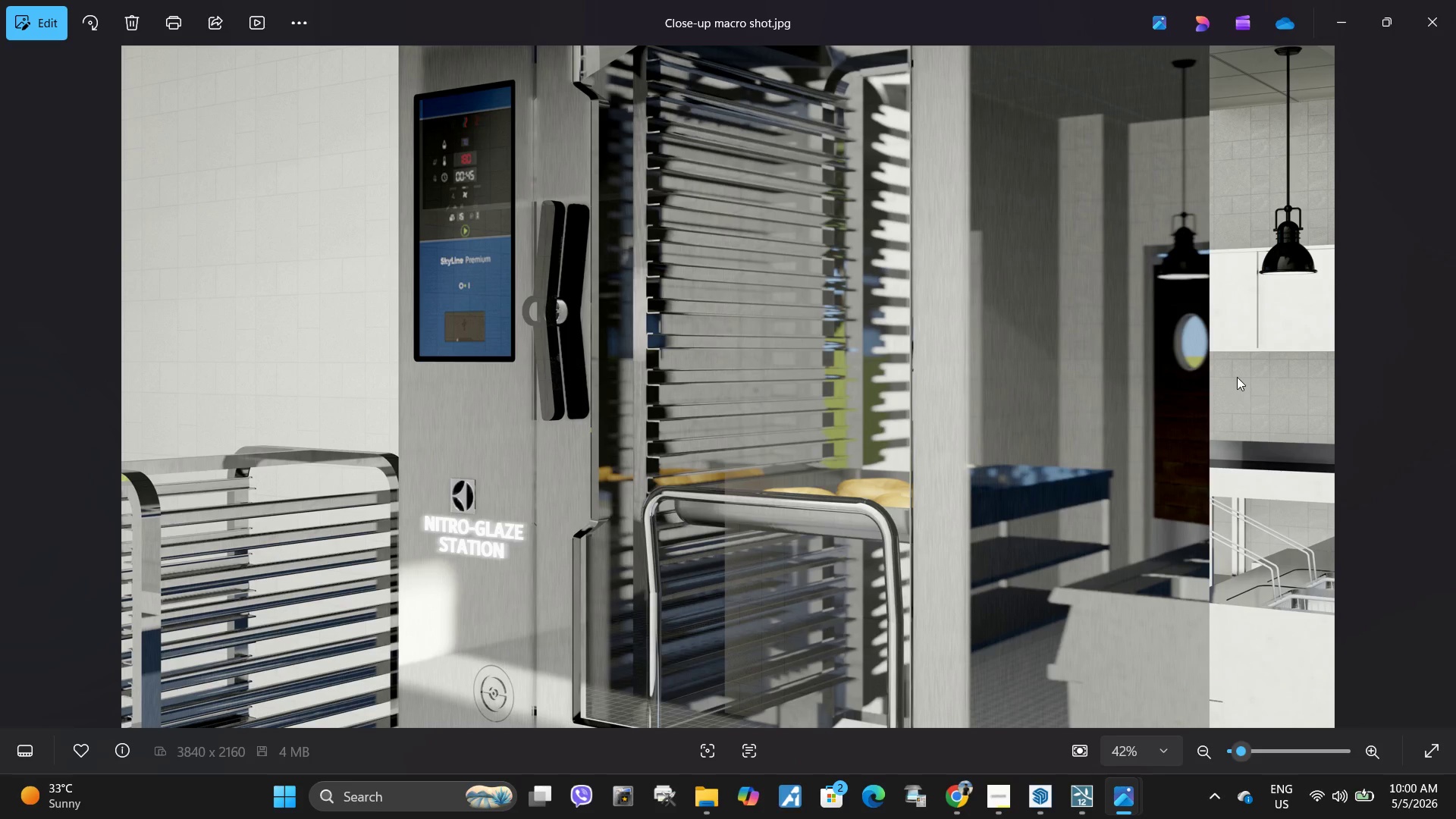 
key(ArrowLeft)
 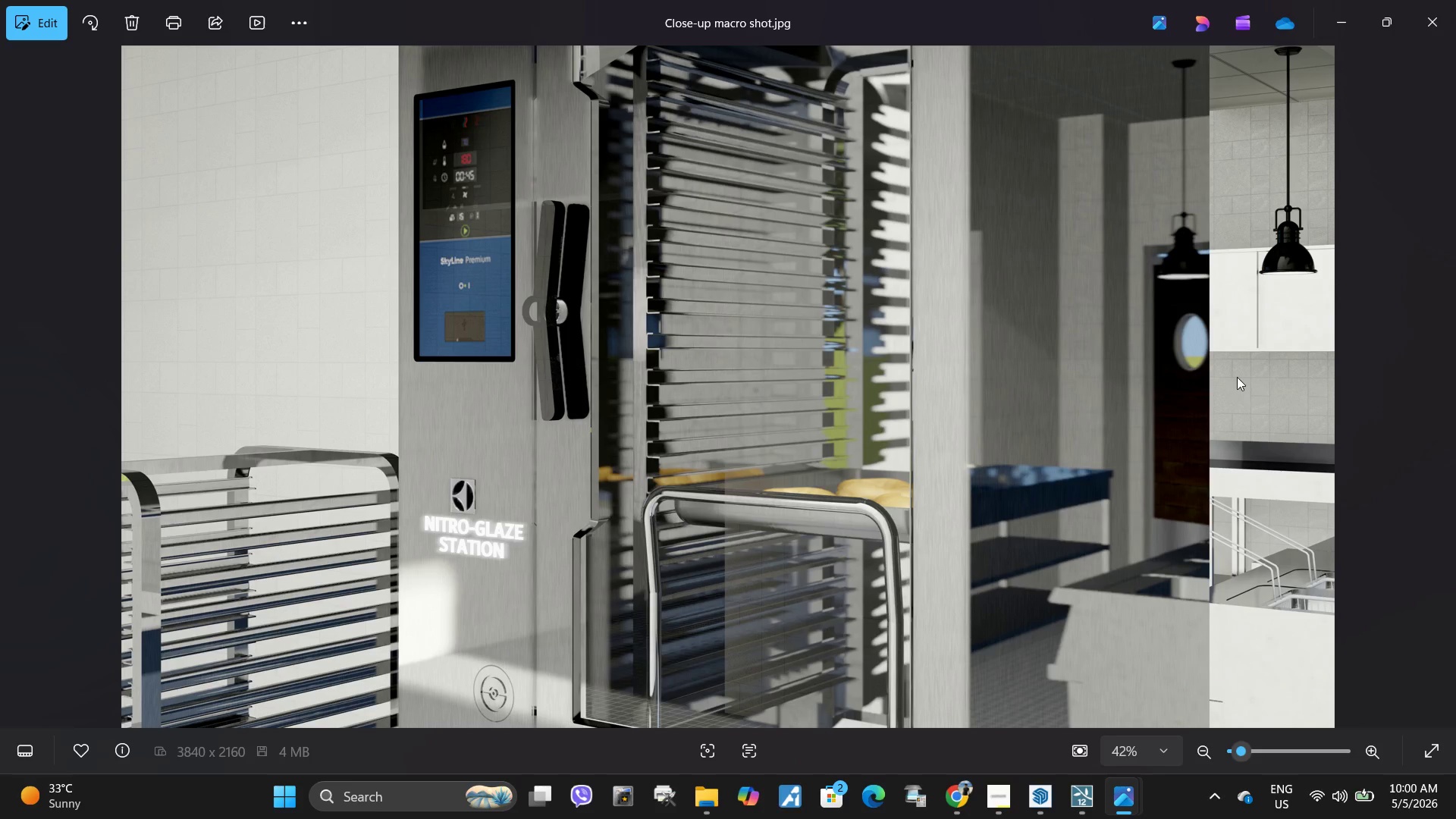 
key(ArrowLeft)
 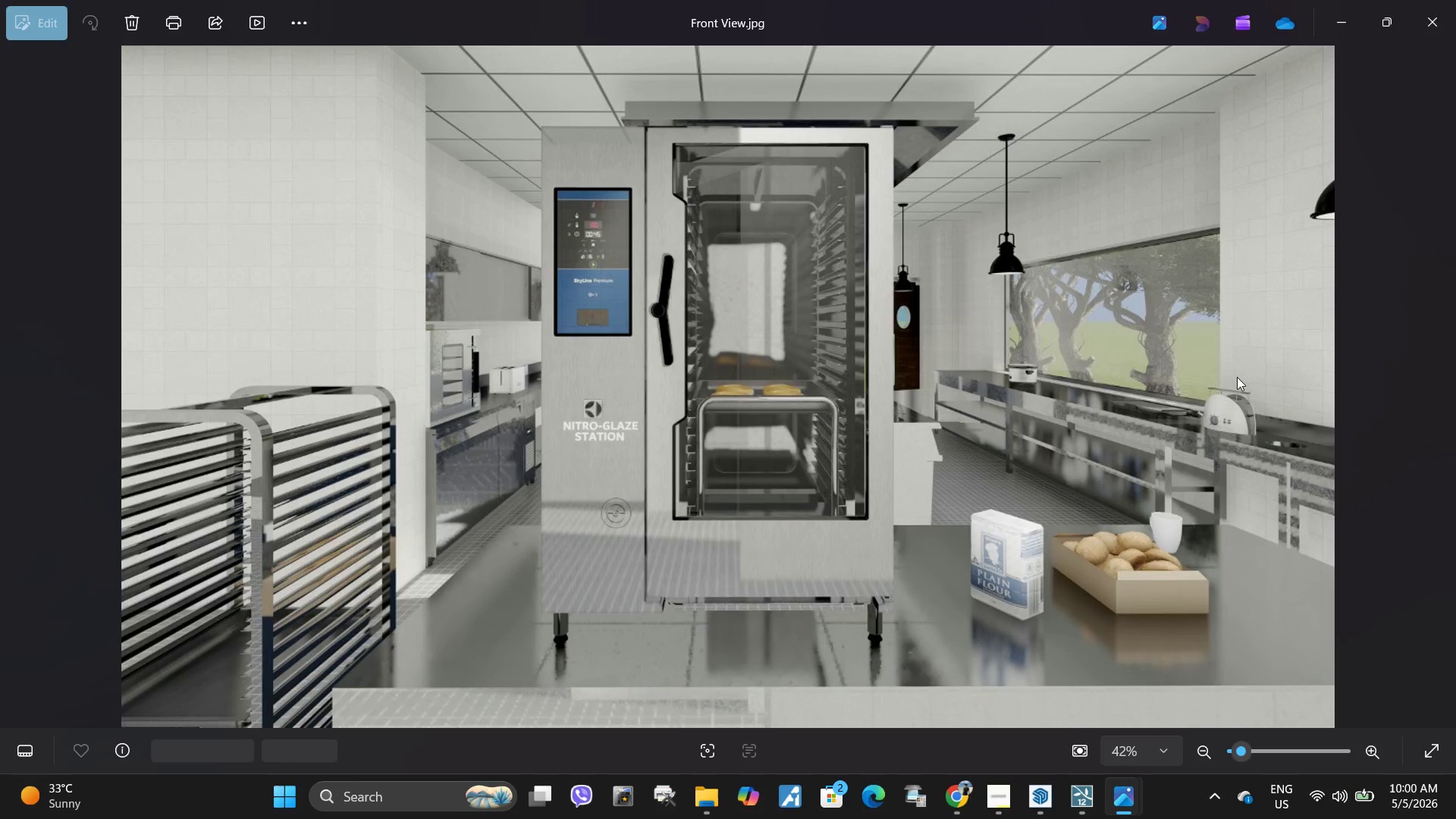 
key(ArrowRight)
 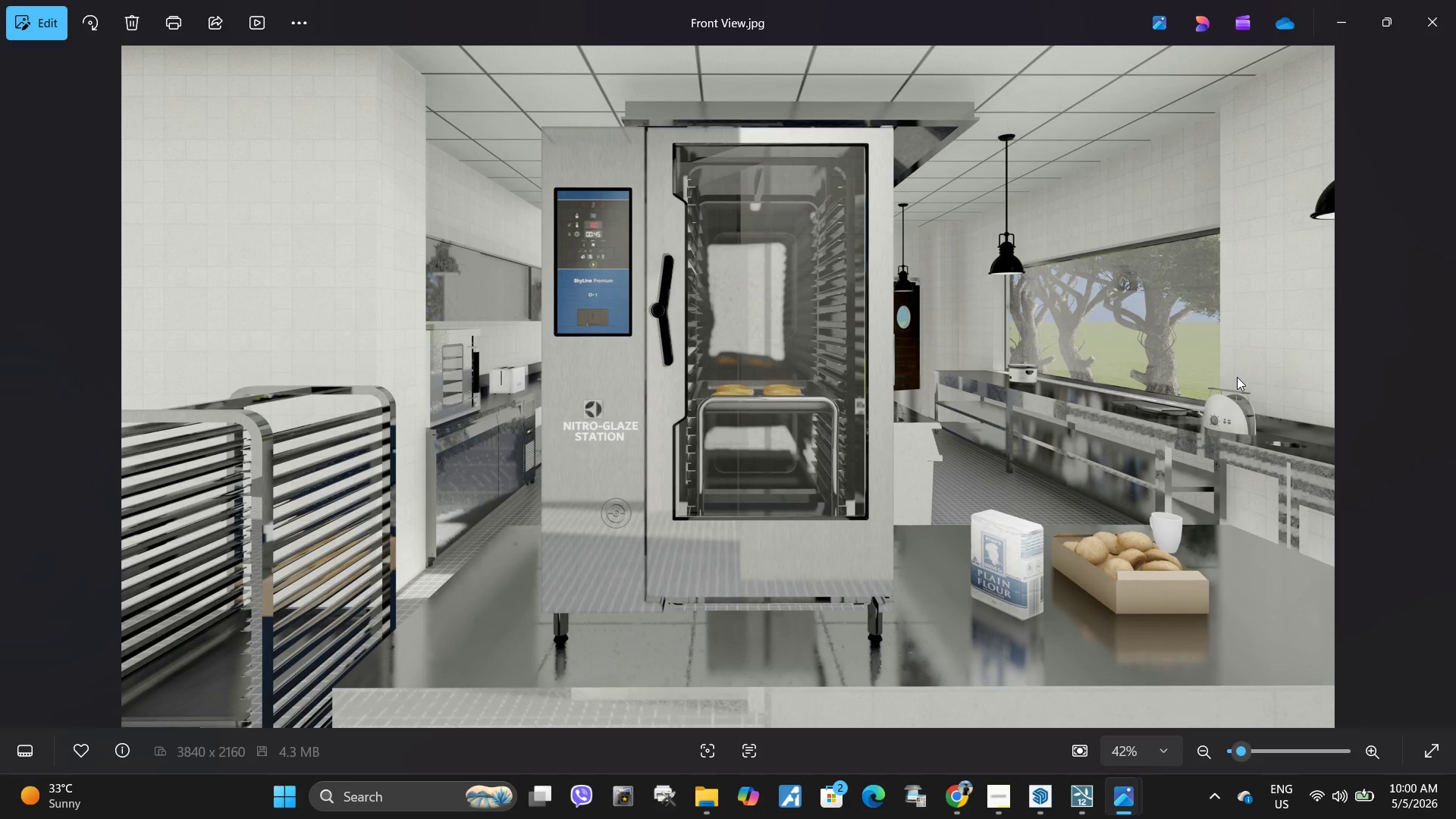 
key(ArrowRight)
 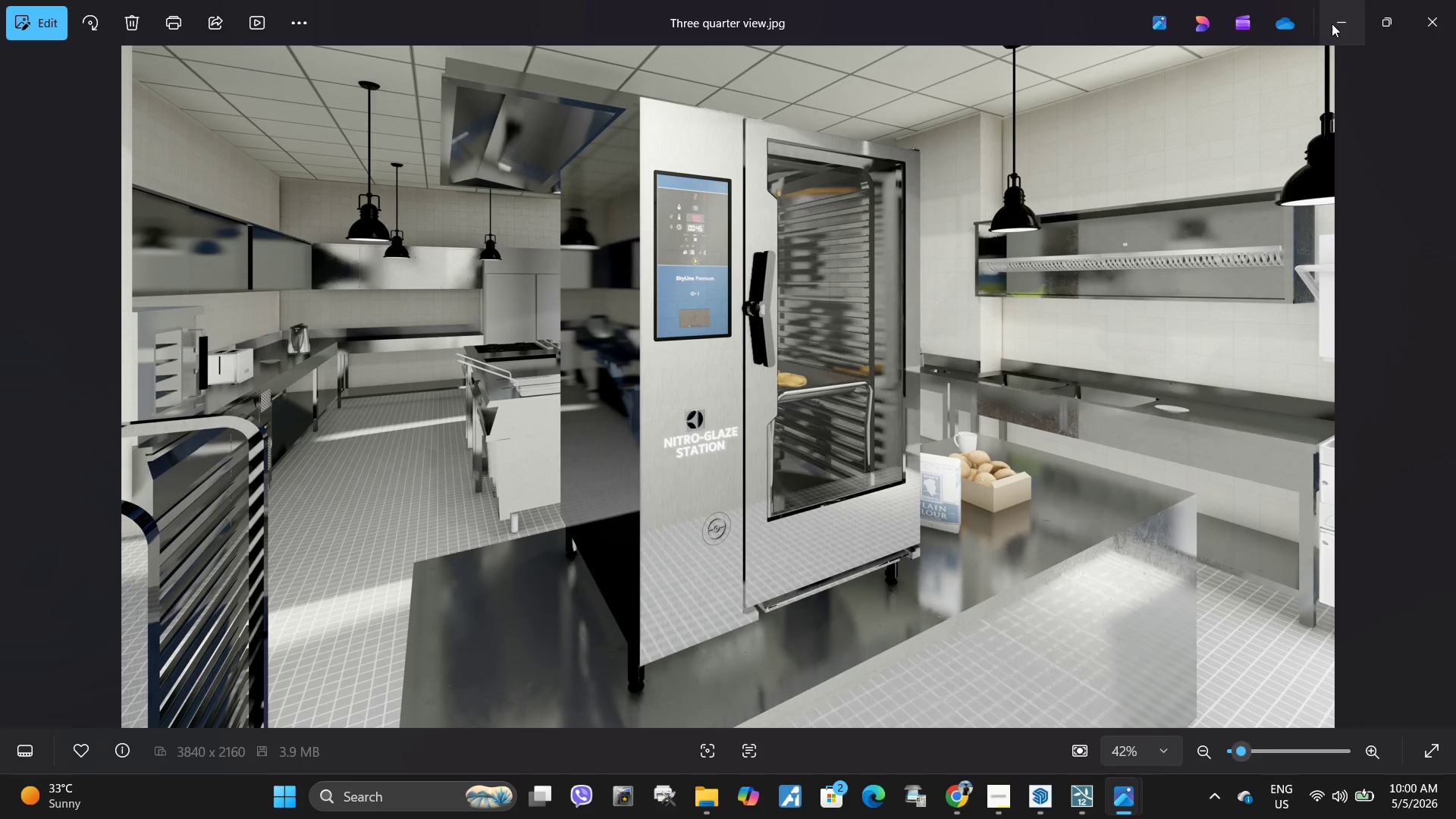 
left_click([1332, 12])
 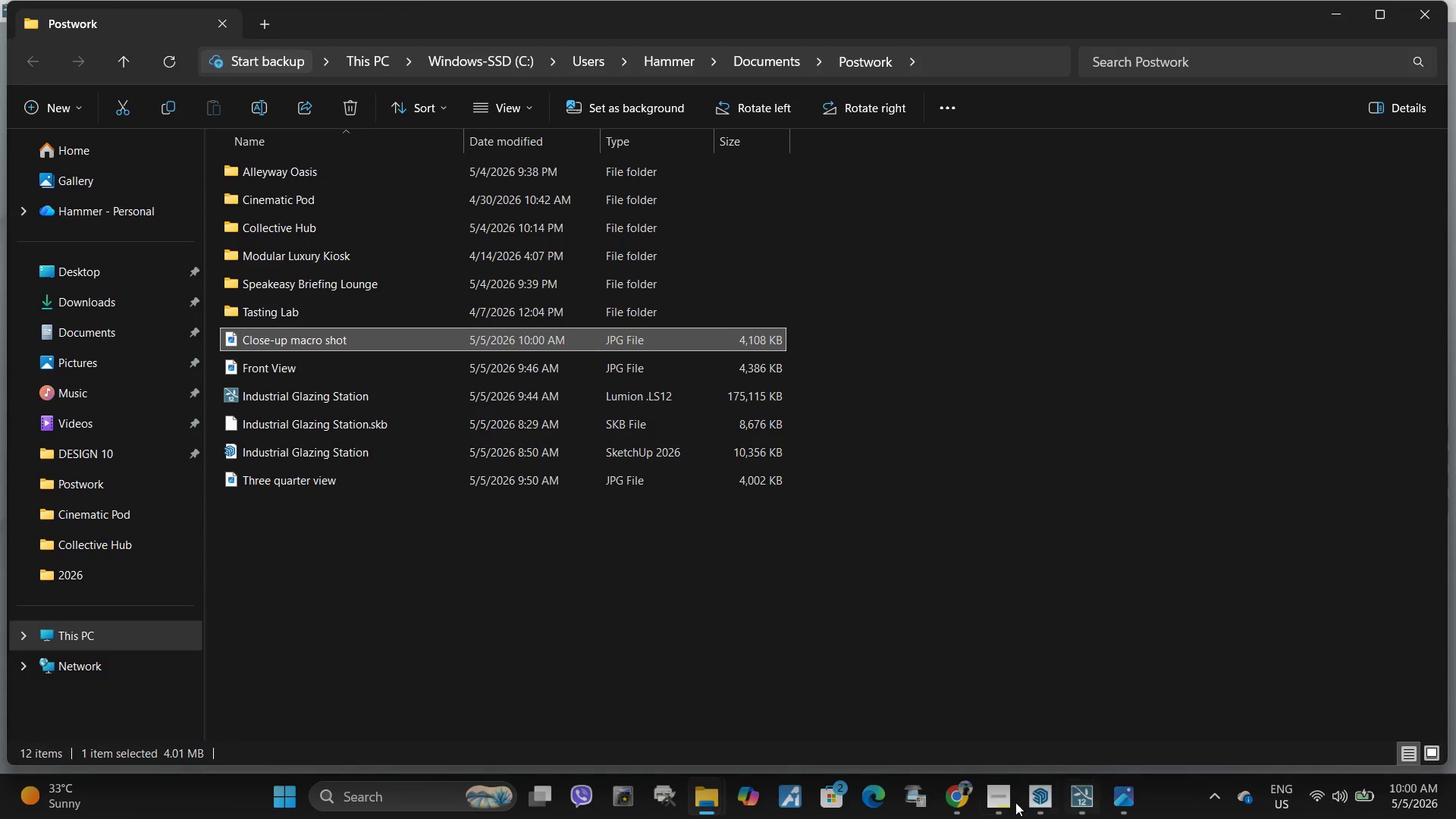 
left_click([1009, 802])